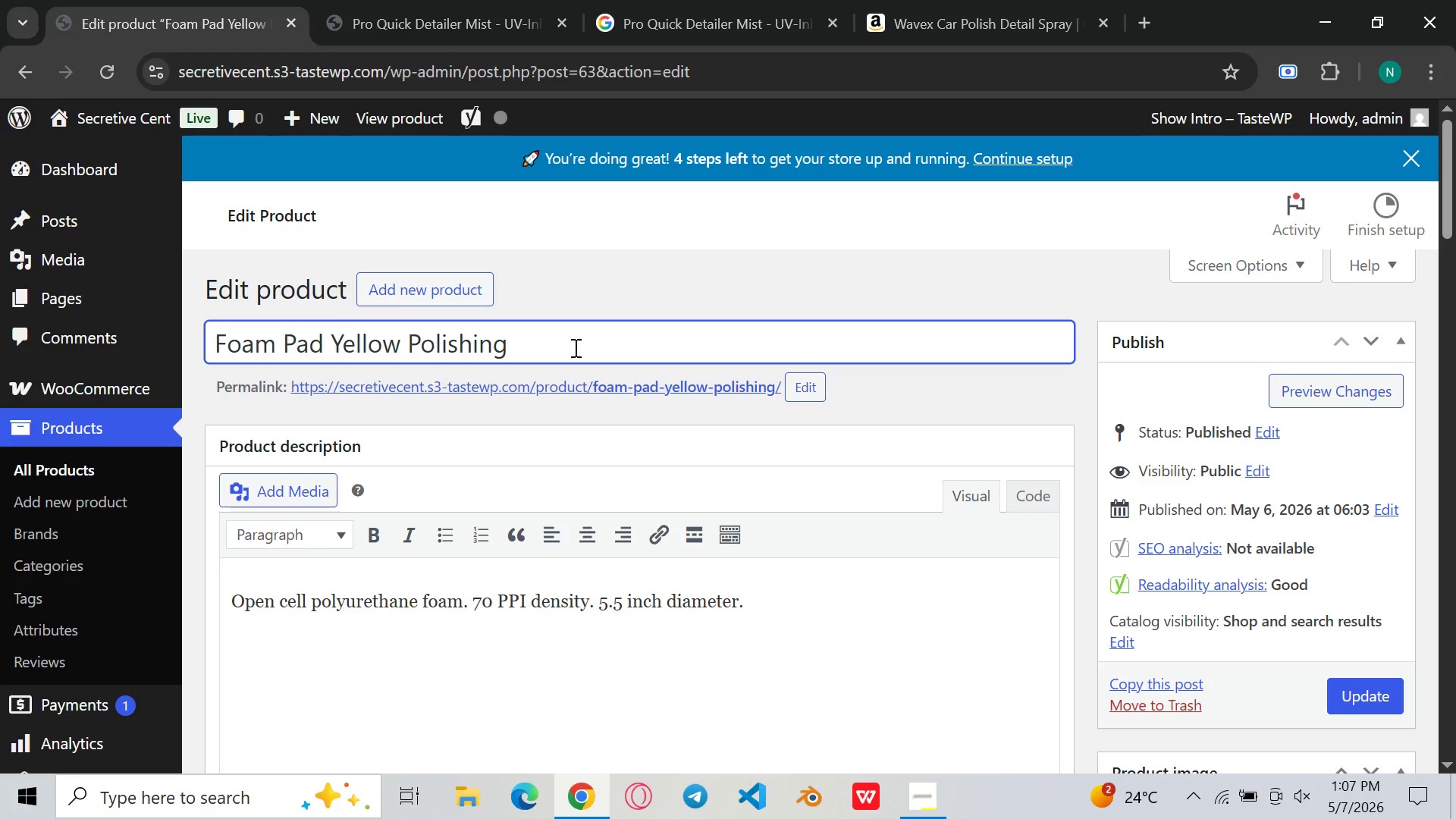 
left_click_drag(start_coordinate=[574, 347], to_coordinate=[178, 319])
 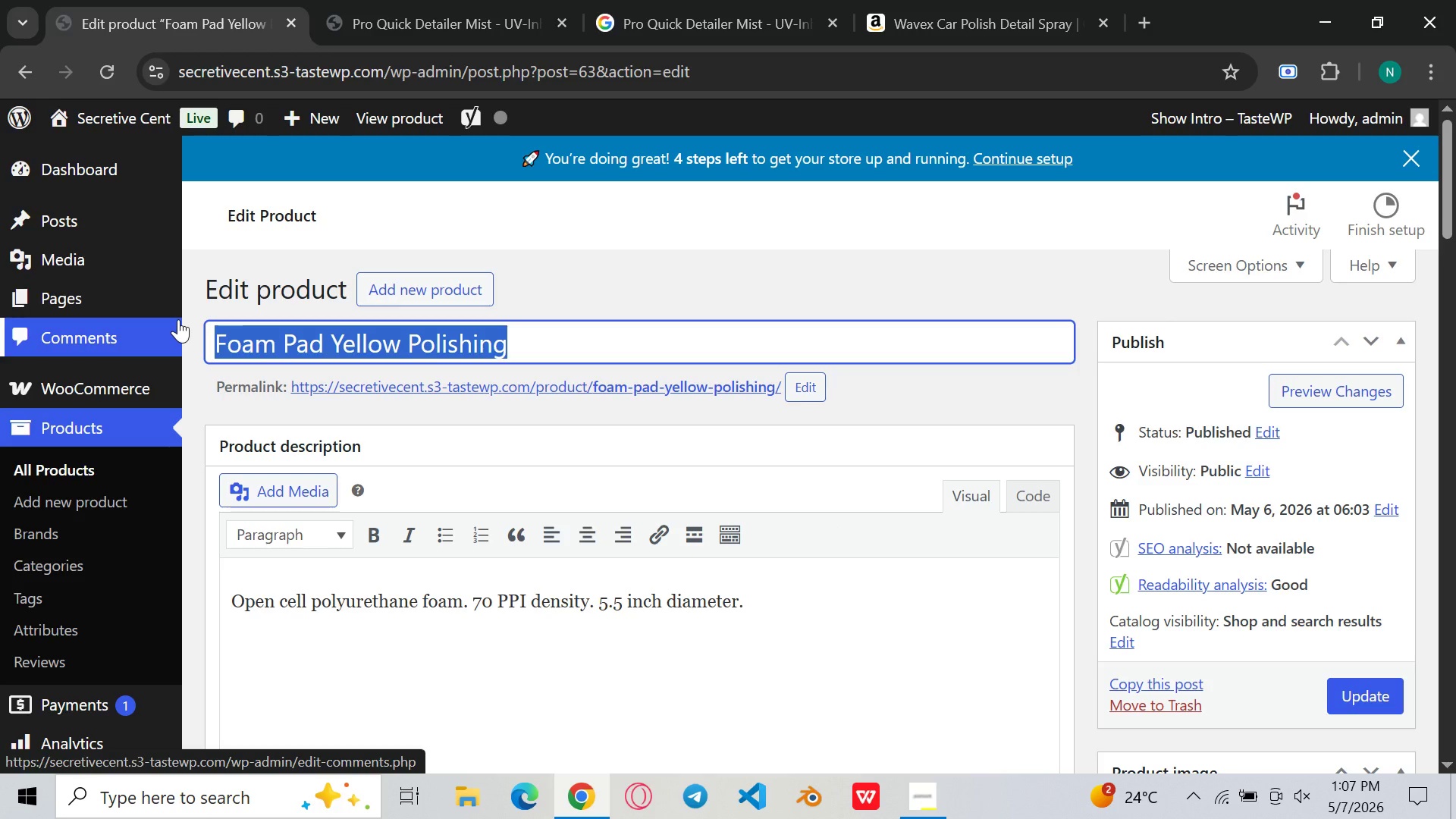 
type(Yel)
 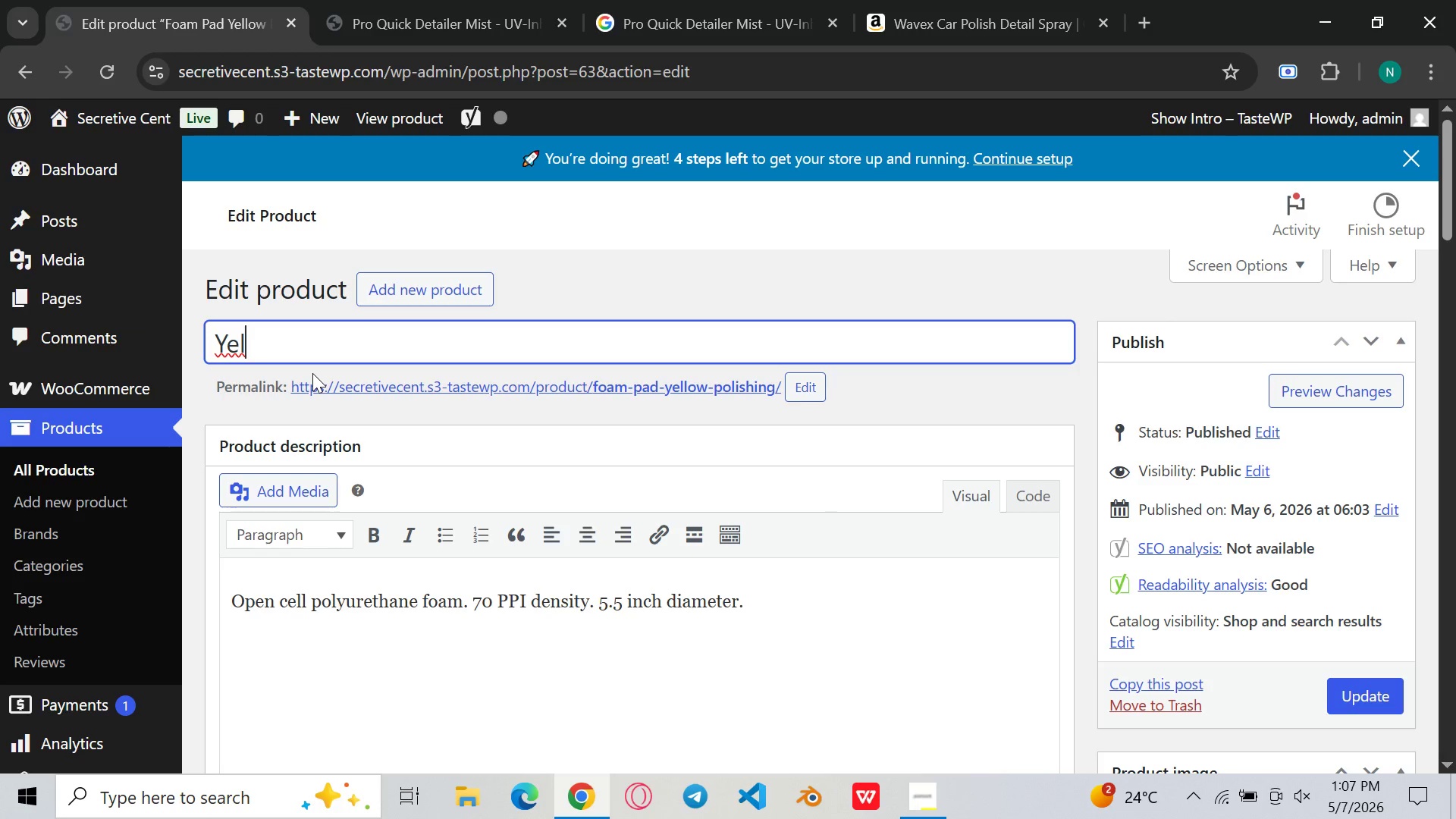 
type(low)
 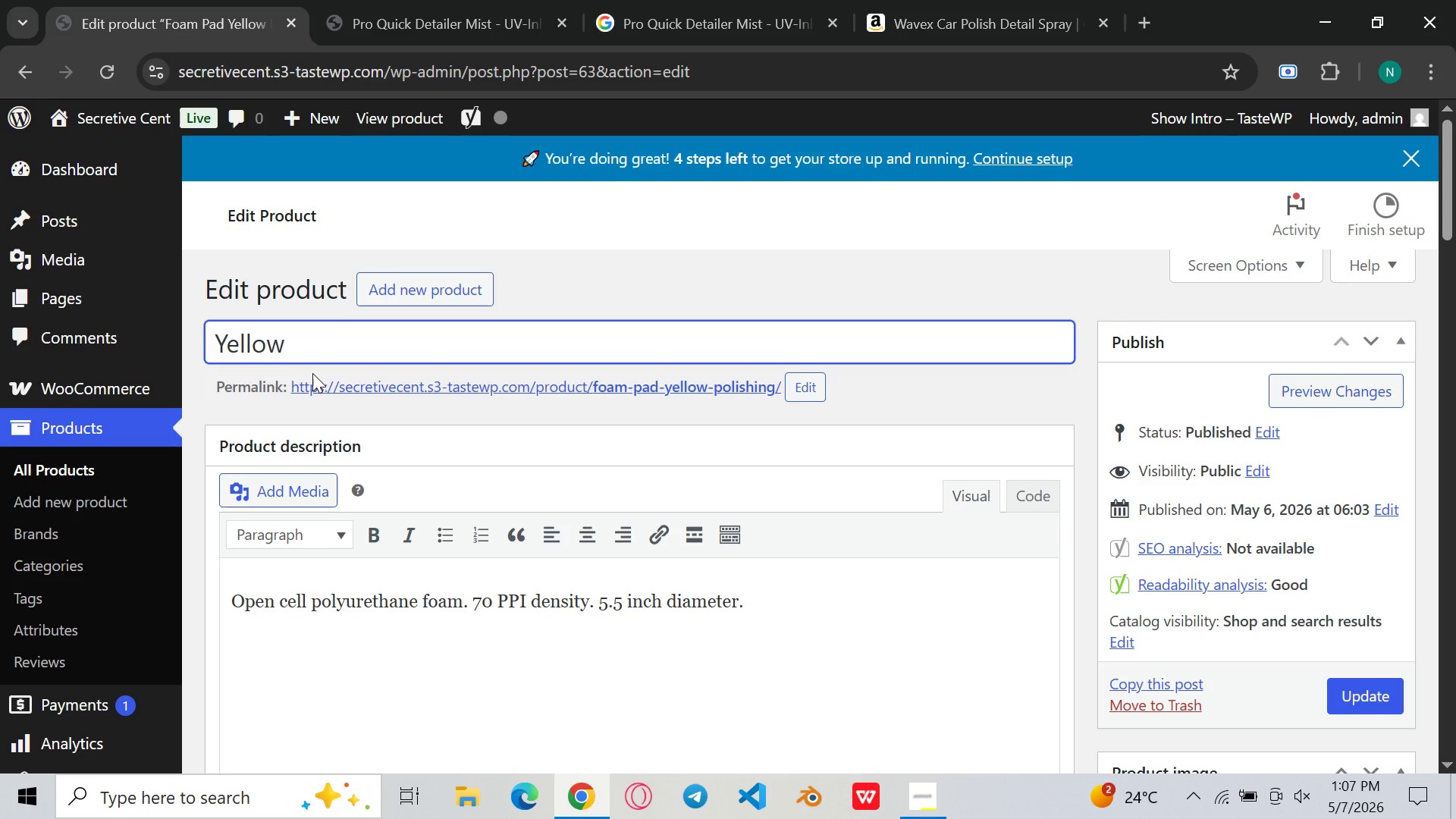 
wait(8.59)
 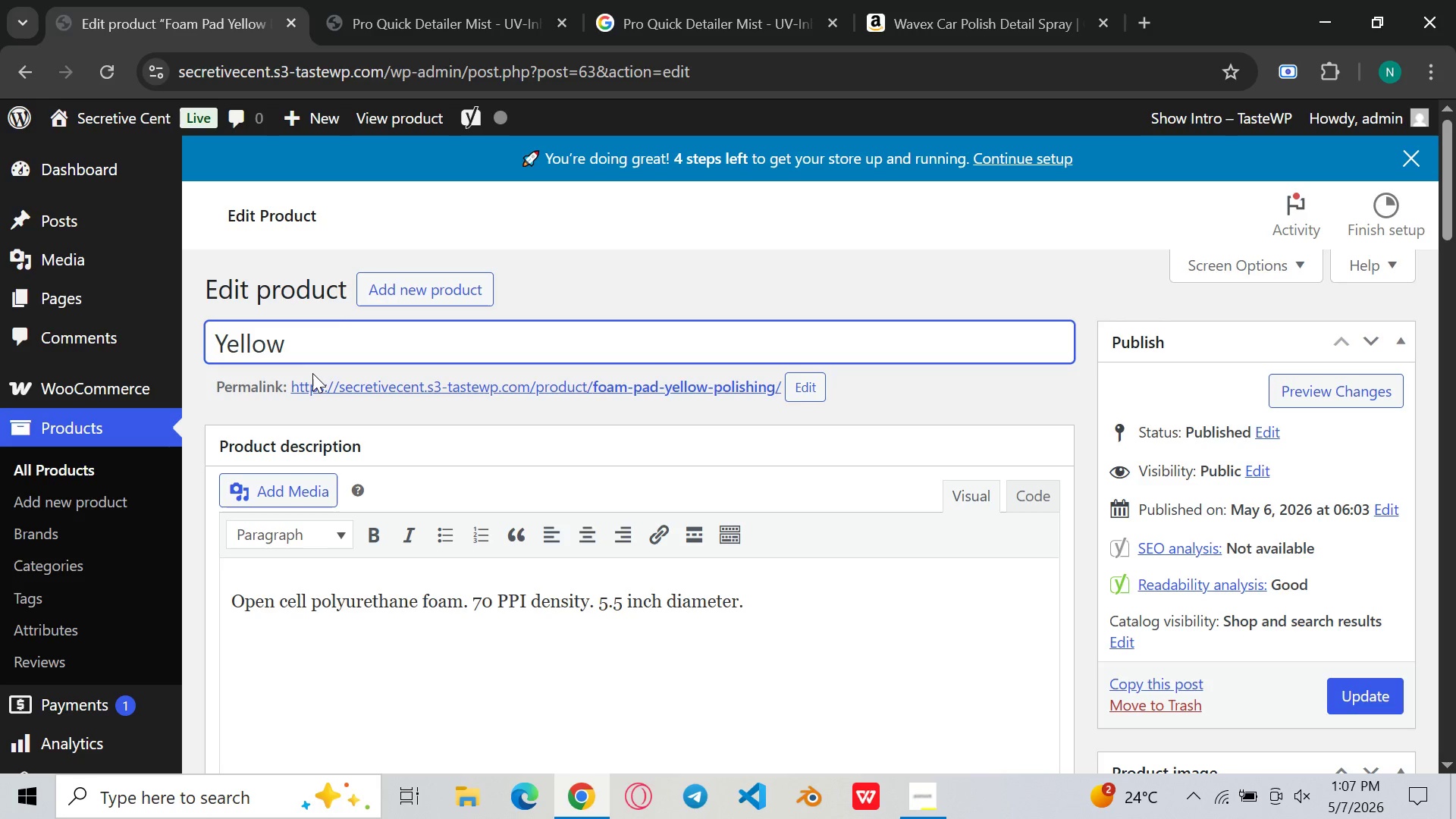 
type( OPen_)
key(Backspace)
key(Backspace)
key(Backspace)
key(Backspace)
type(pen_cell )
key(Backspace)
key(Backspace)
key(Backspace)
key(Backspace)
key(Backspace)
key(Backspace)
type(=)
key(Backspace)
type(- )
key(Backspace)
type(Cell POlishing Foam Pad)
 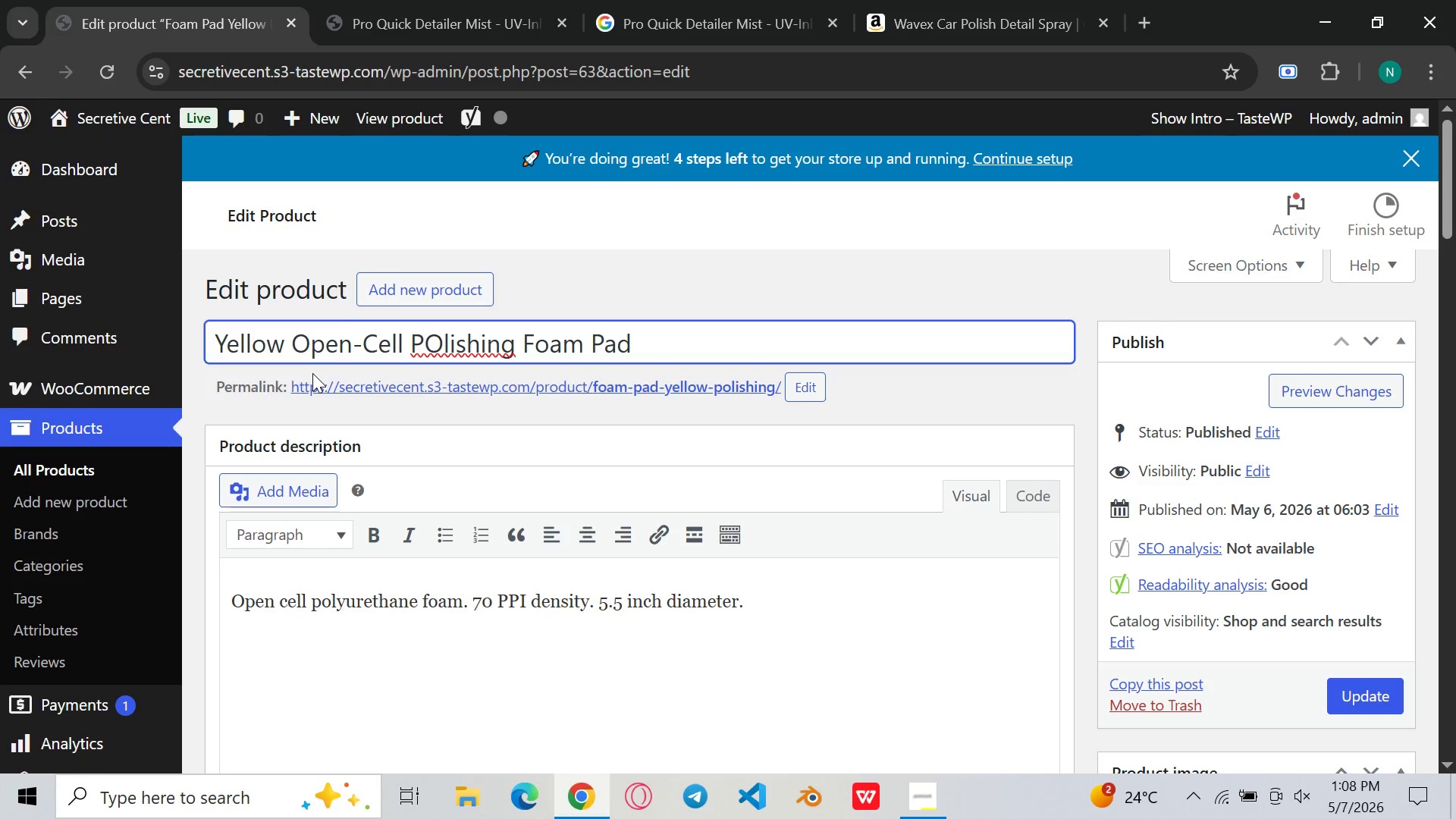 
left_click([442, 353])
 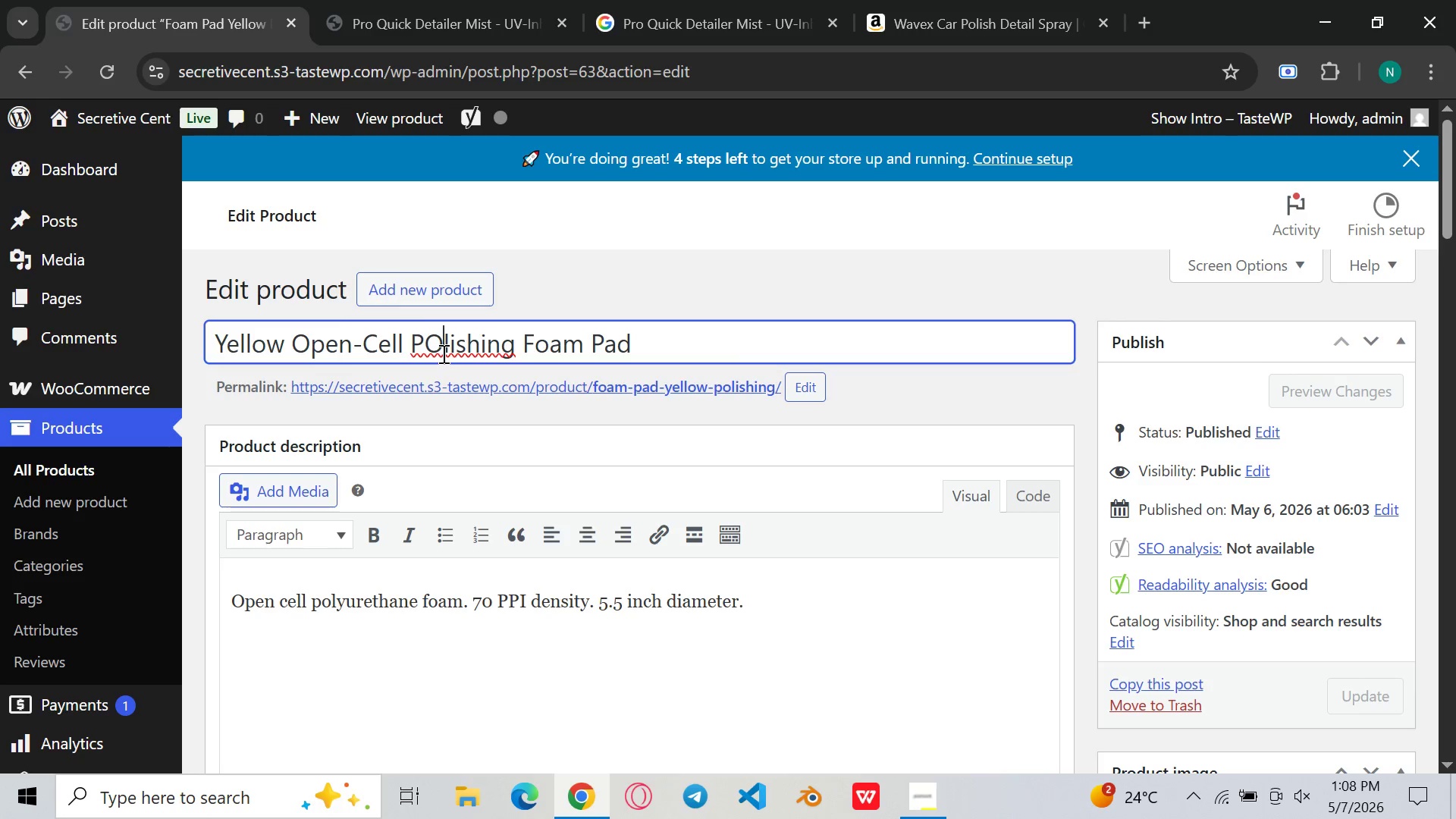 
key(Backspace)
 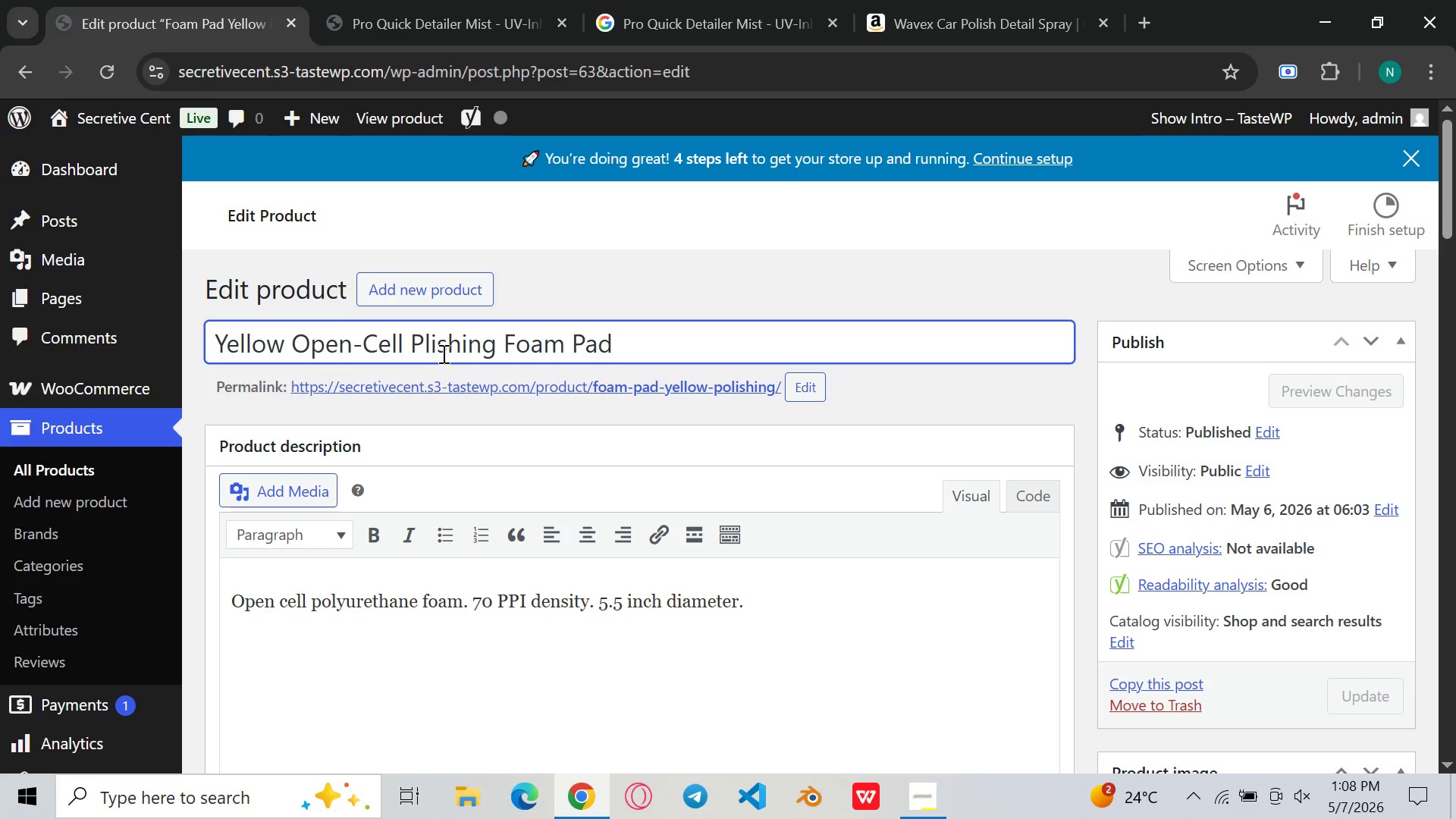 
key(O)
 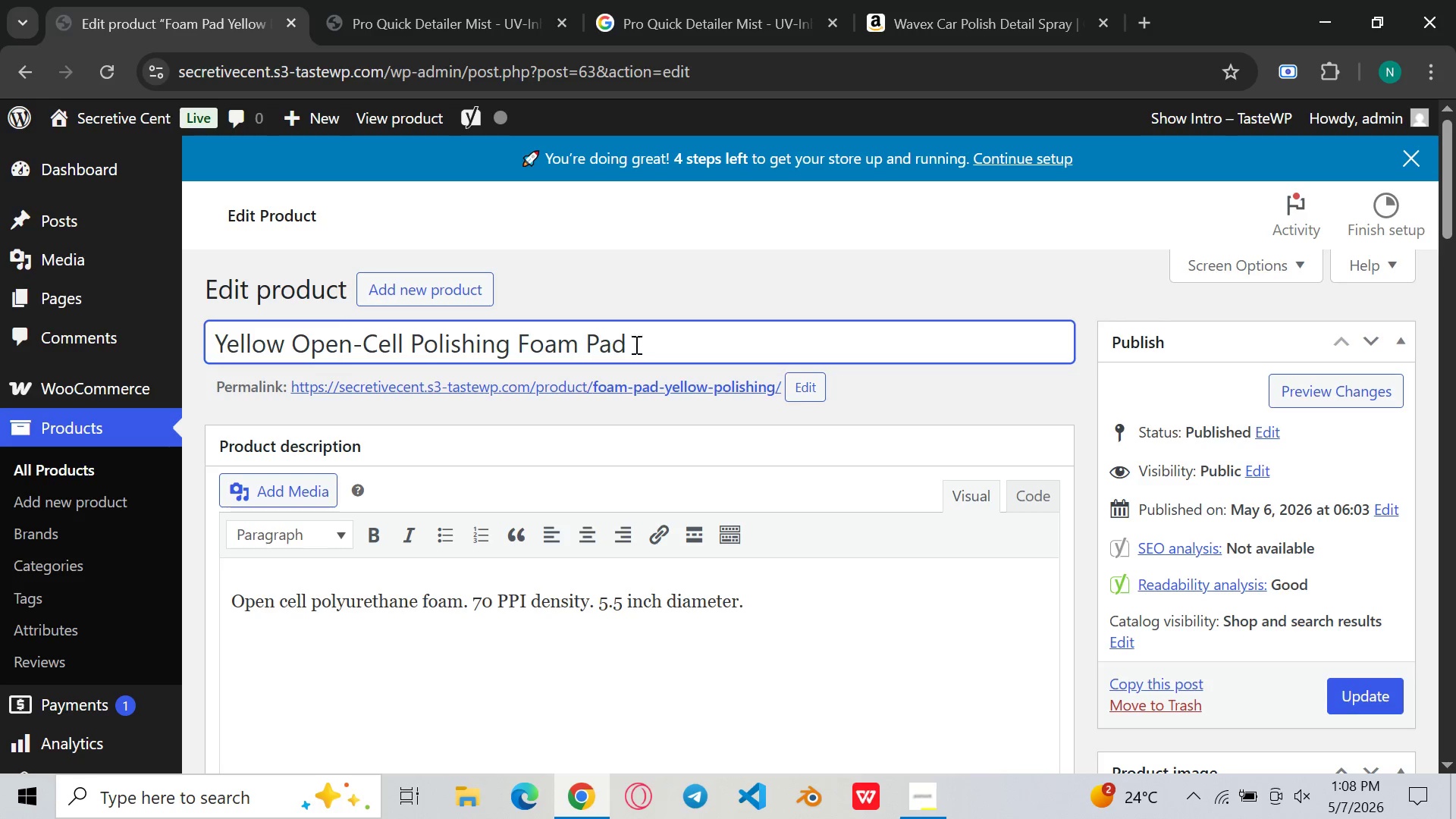 
left_click([647, 350])
 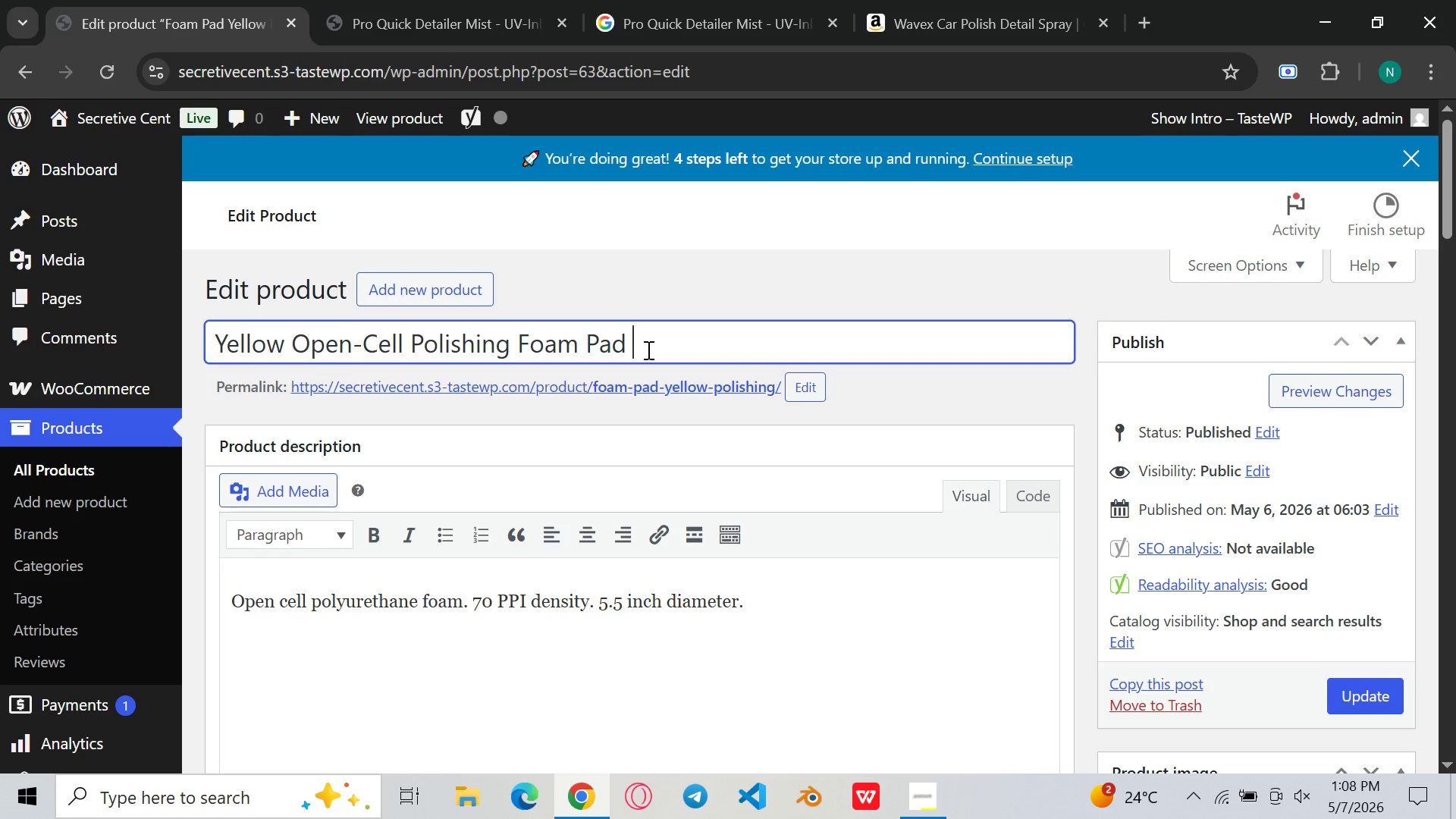 
type( - 5.5" 70 PPI for Finishing & Light Correction)
 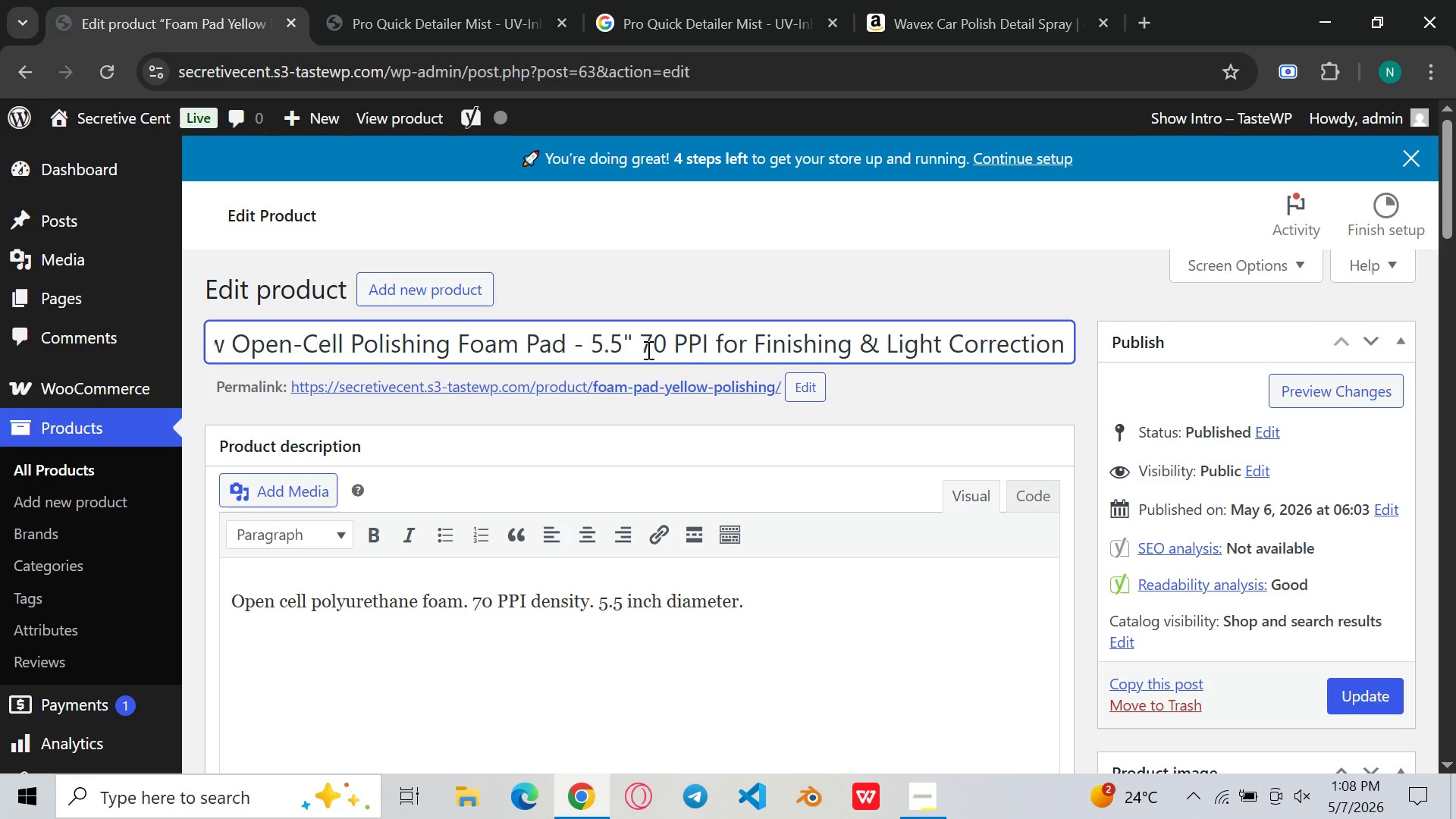 
scroll: coordinate [877, 443], scroll_direction: down, amount: 1.0
 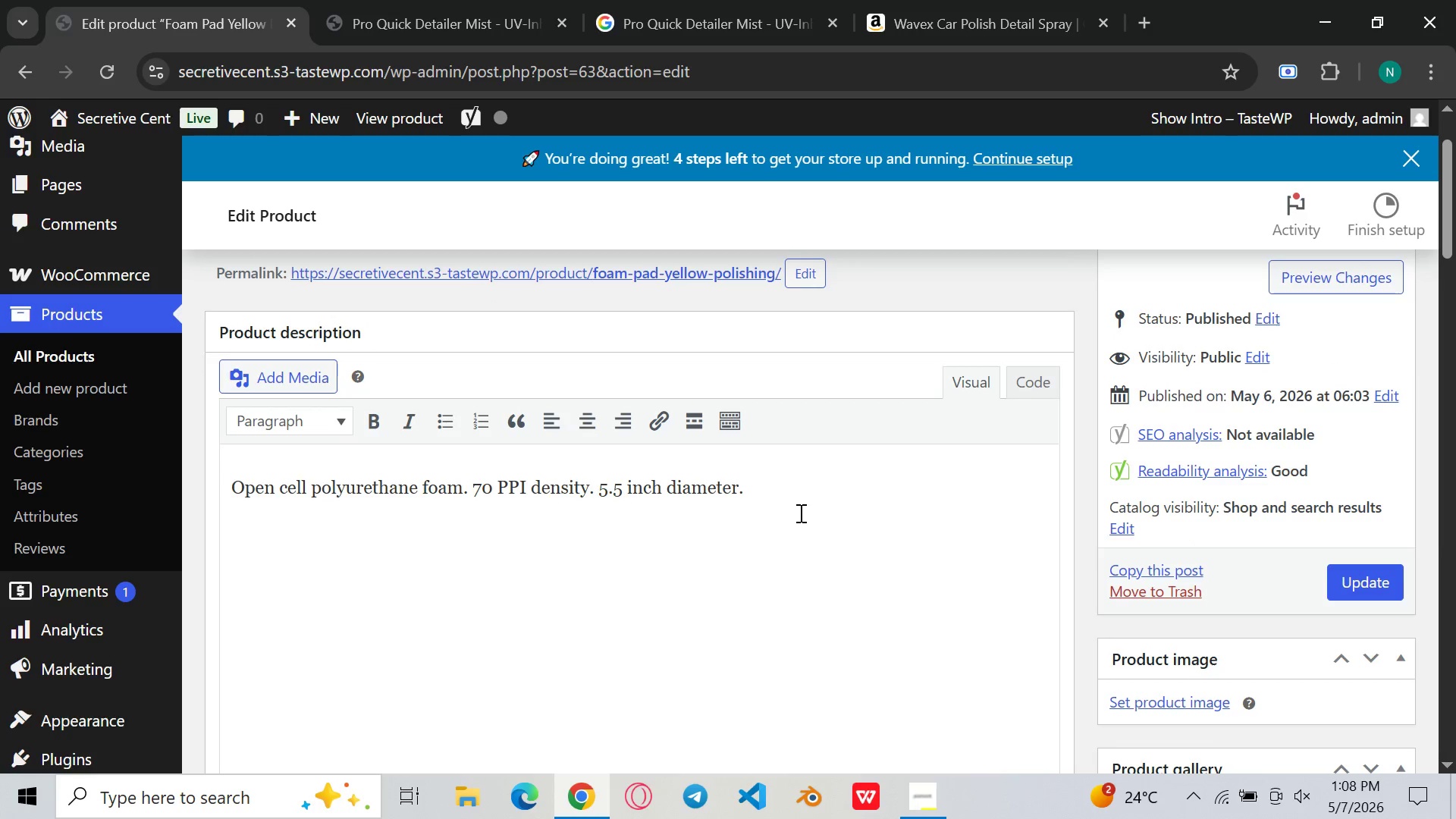 
left_click([793, 494])
 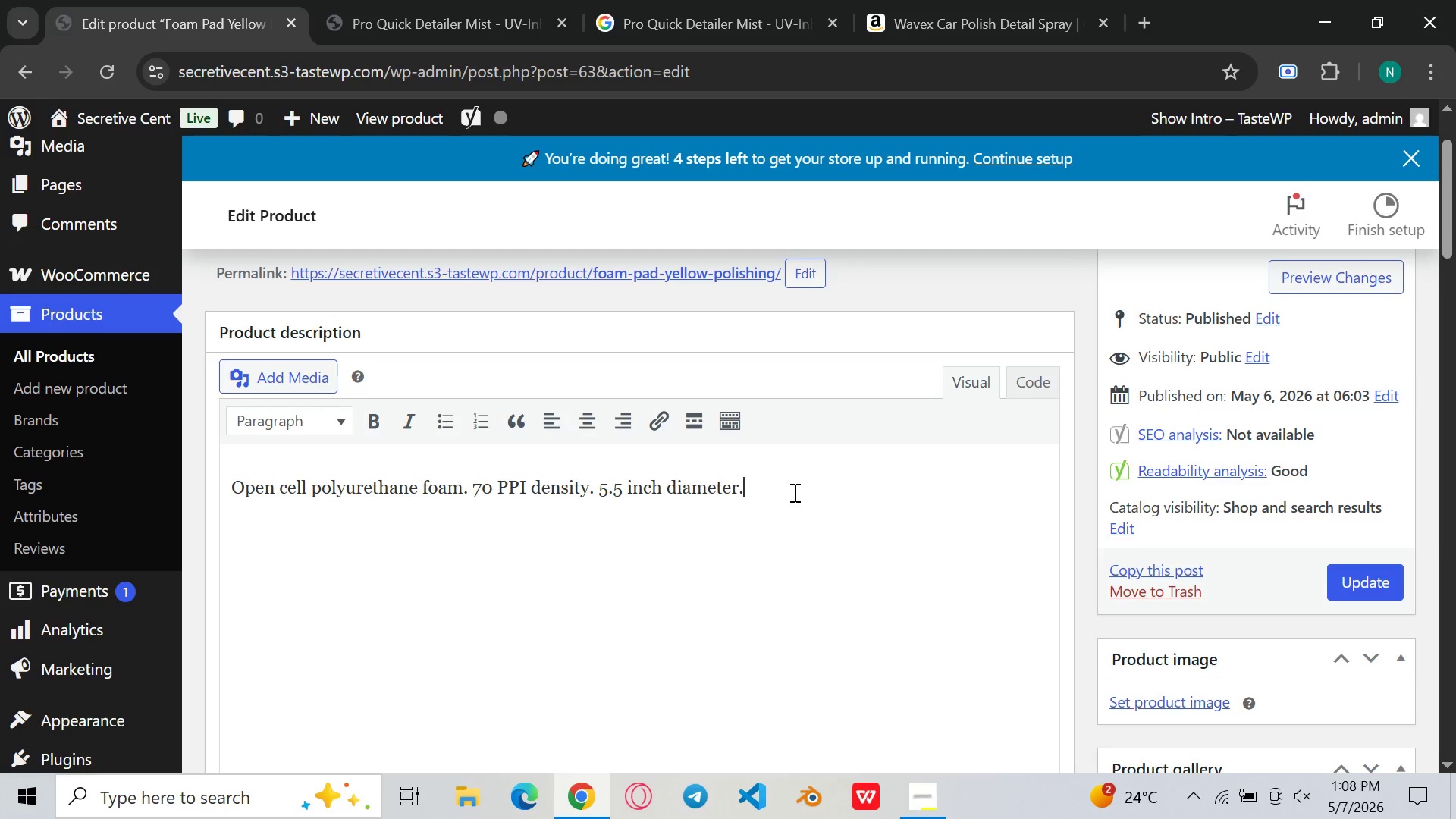 
key(Control+A)
 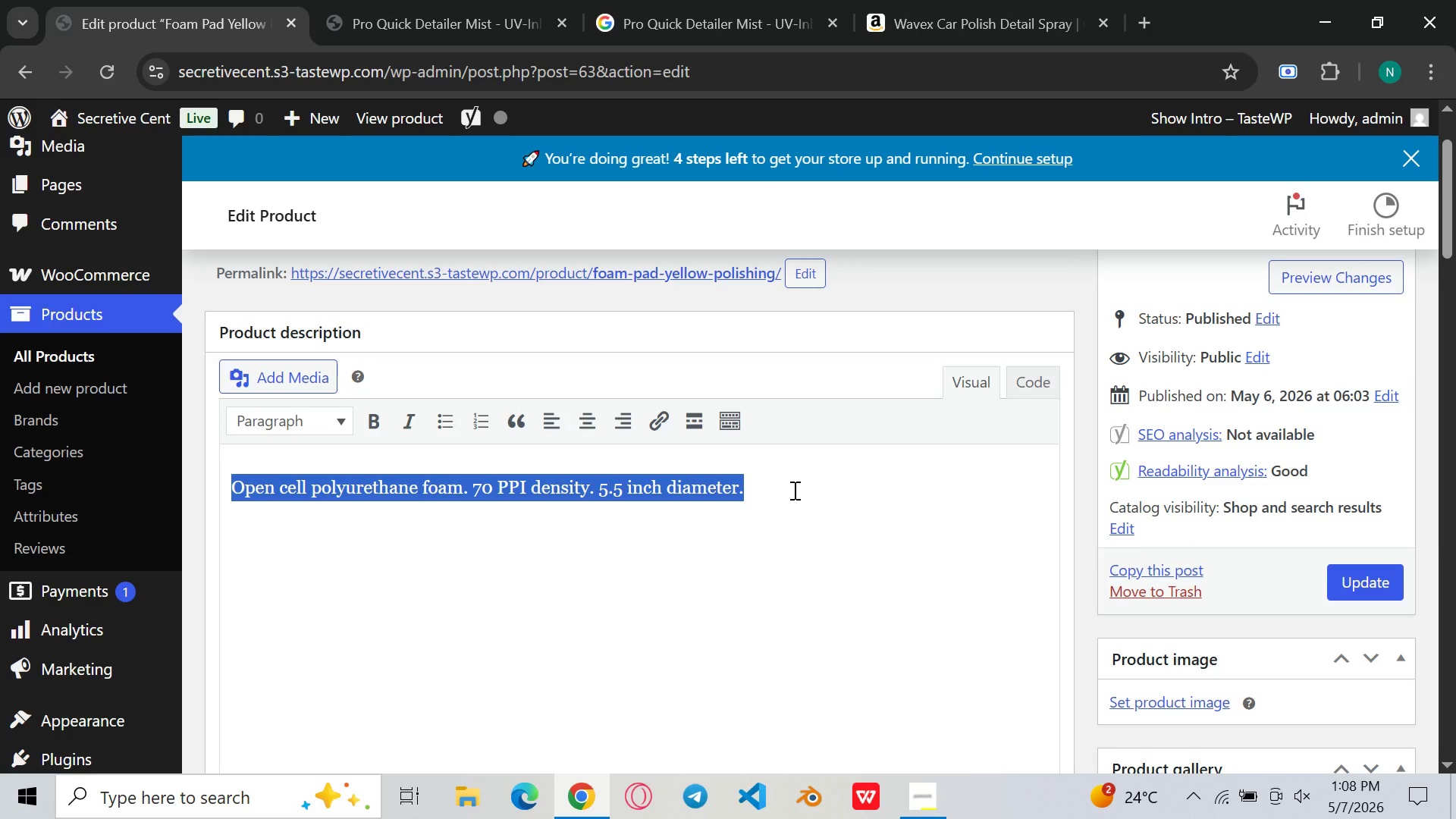 
key(Backspace)
 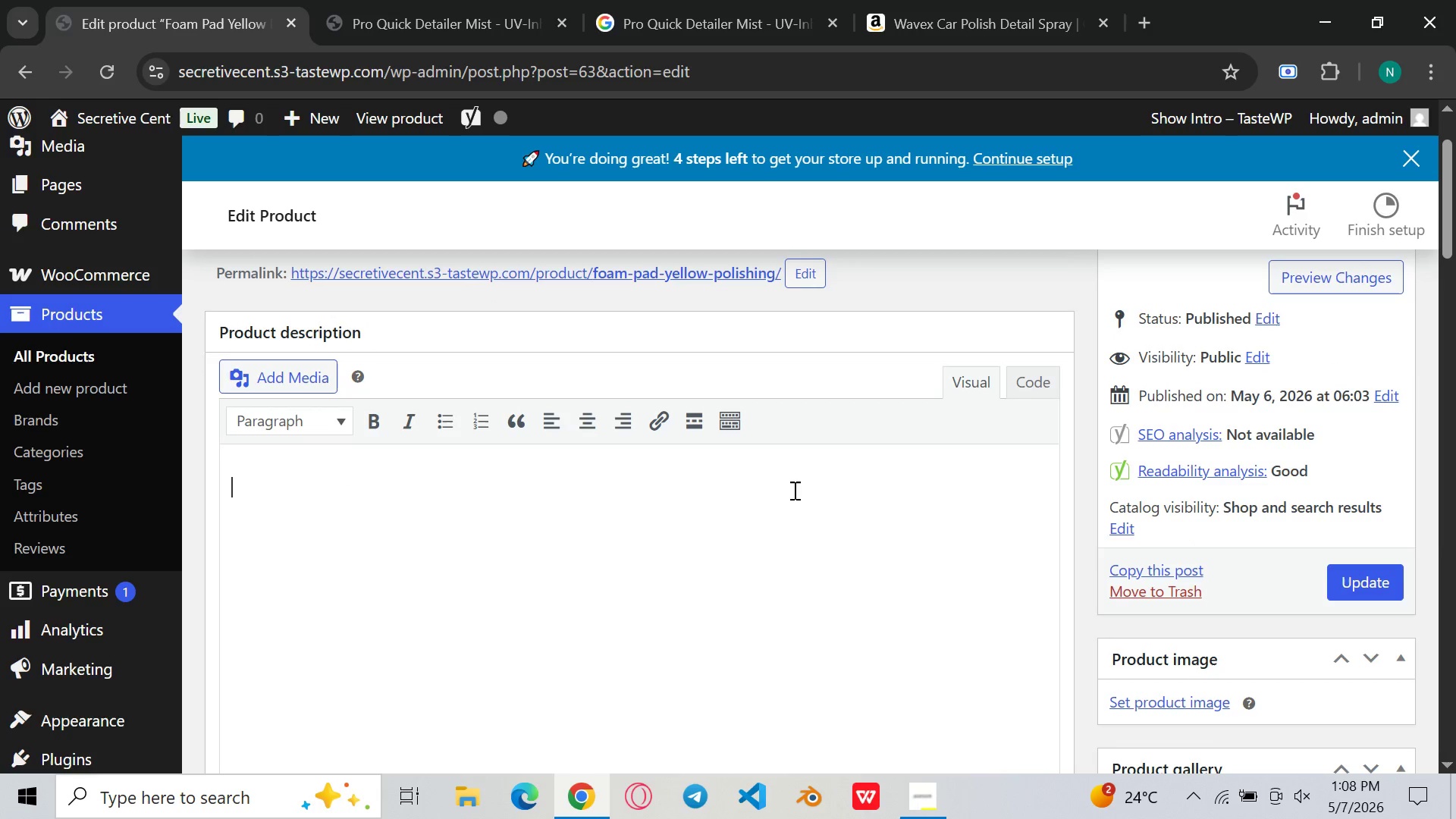 
scroll: coordinate [724, 517], scroll_direction: down, amount: 22.0
 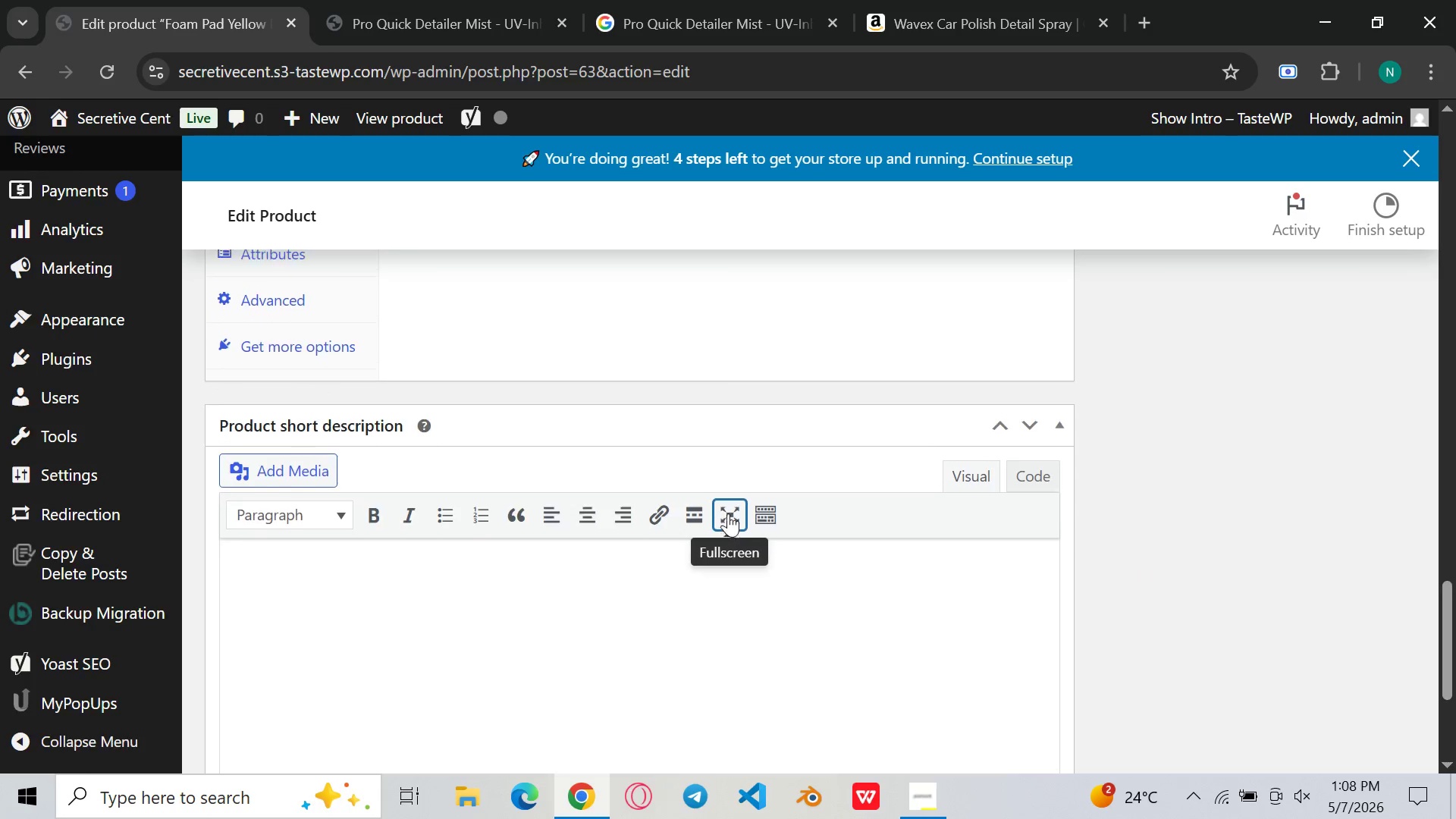 
scroll: coordinate [728, 513], scroll_direction: up, amount: 2.0
 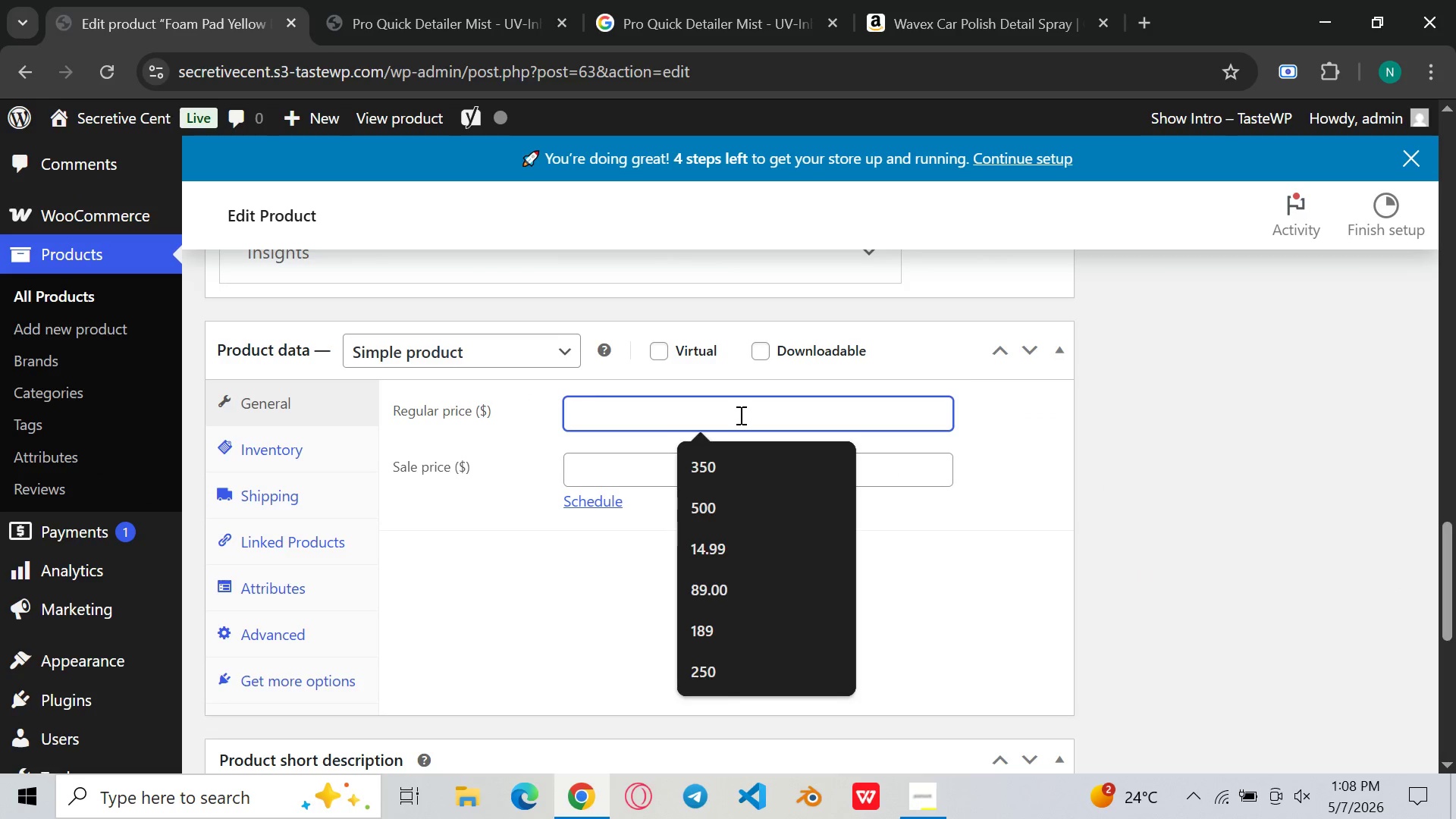 
type(12.00)
 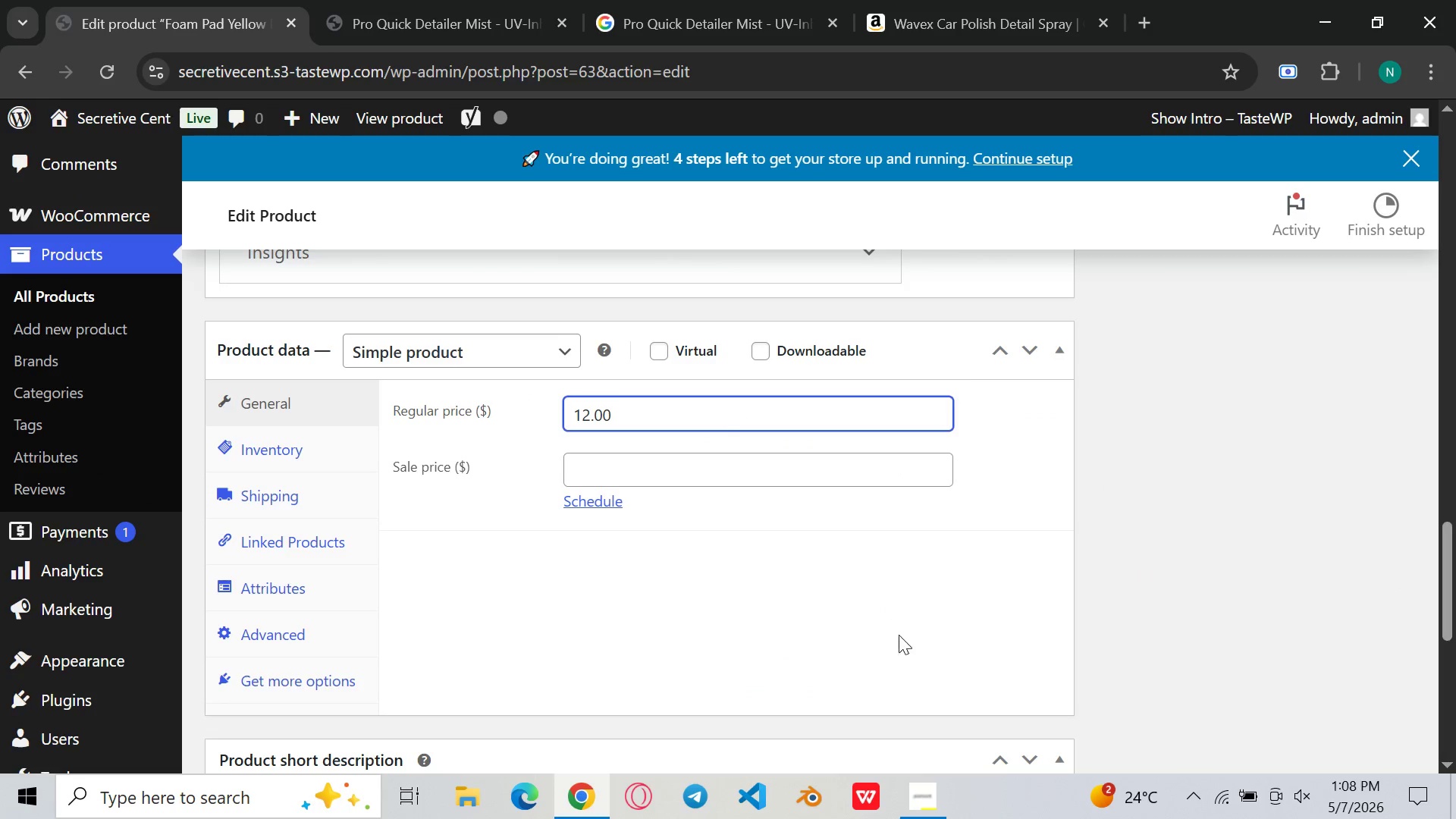 
left_click([927, 674])
 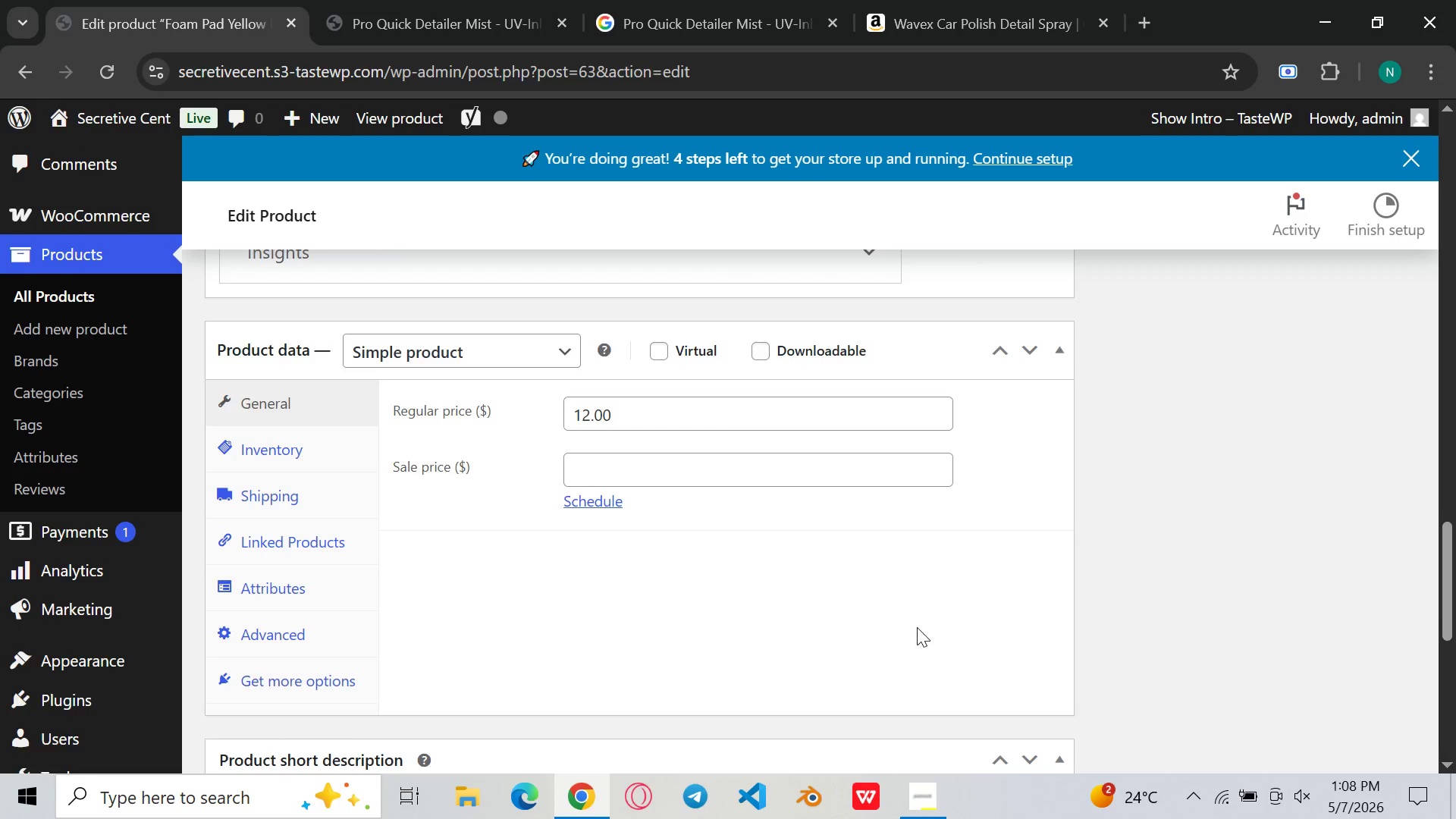 
scroll: coordinate [917, 627], scroll_direction: down, amount: 4.0
 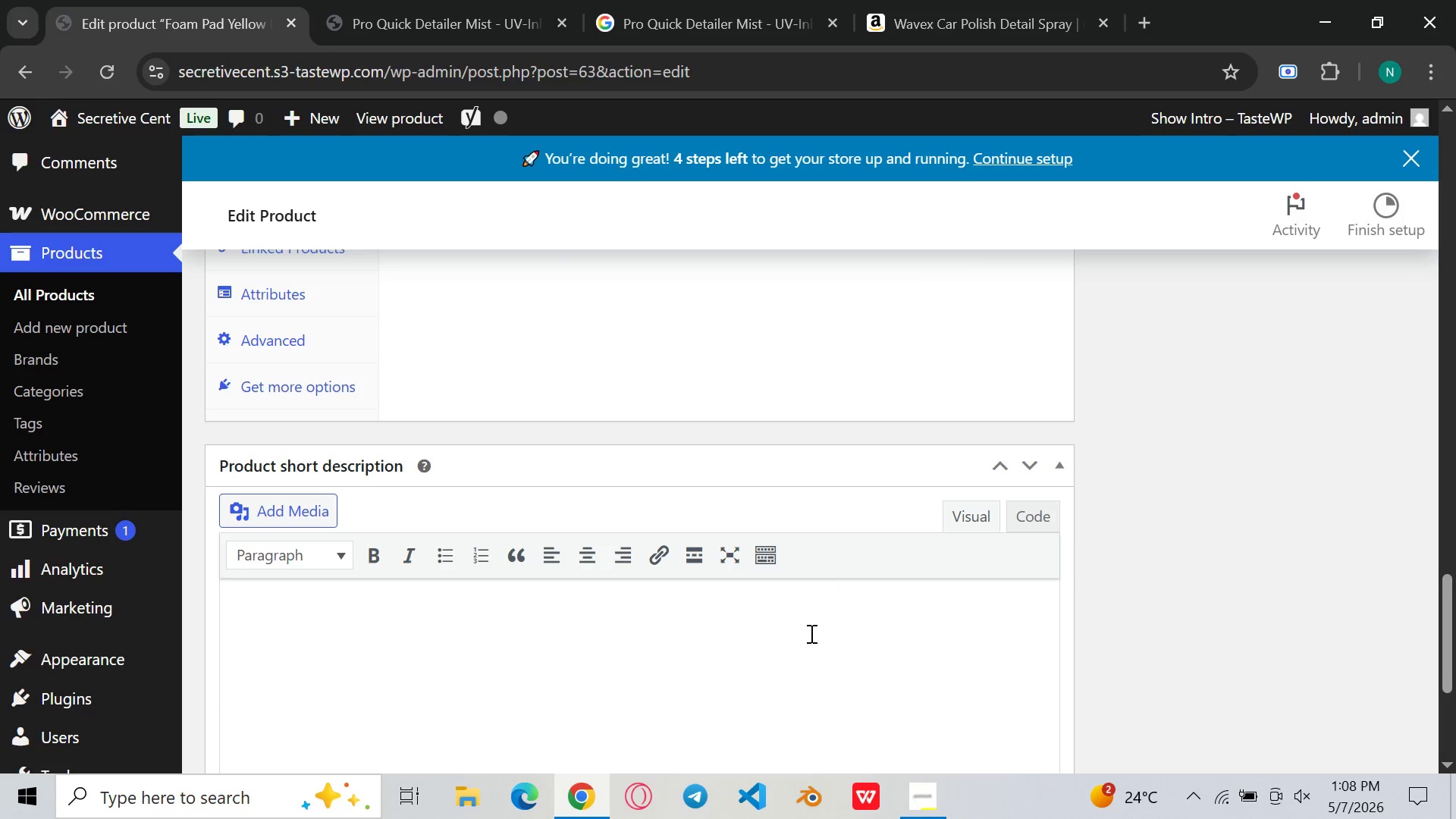 
left_click([812, 654])
 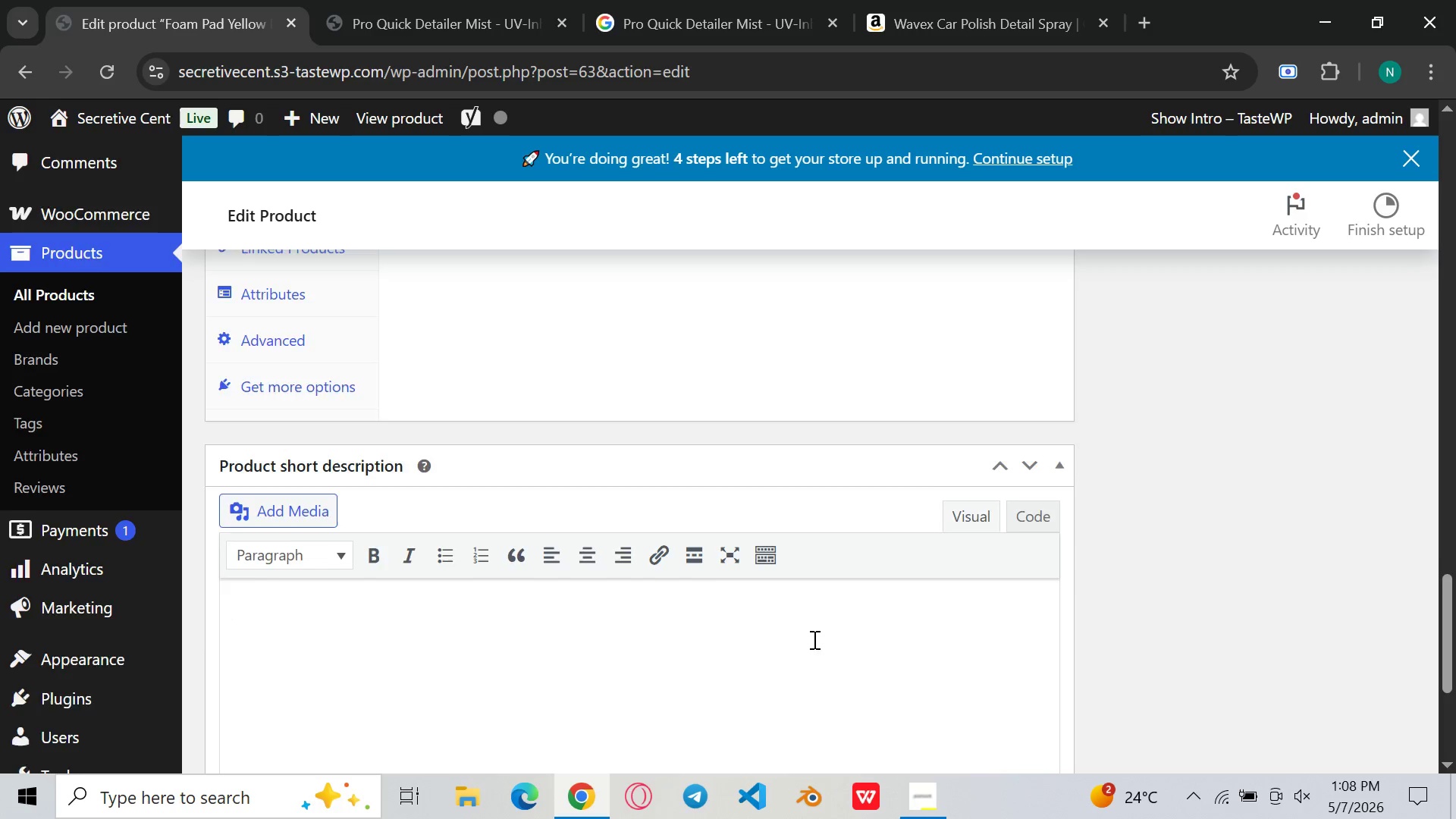 
scroll: coordinate [813, 639], scroll_direction: none, amount: 0.0
 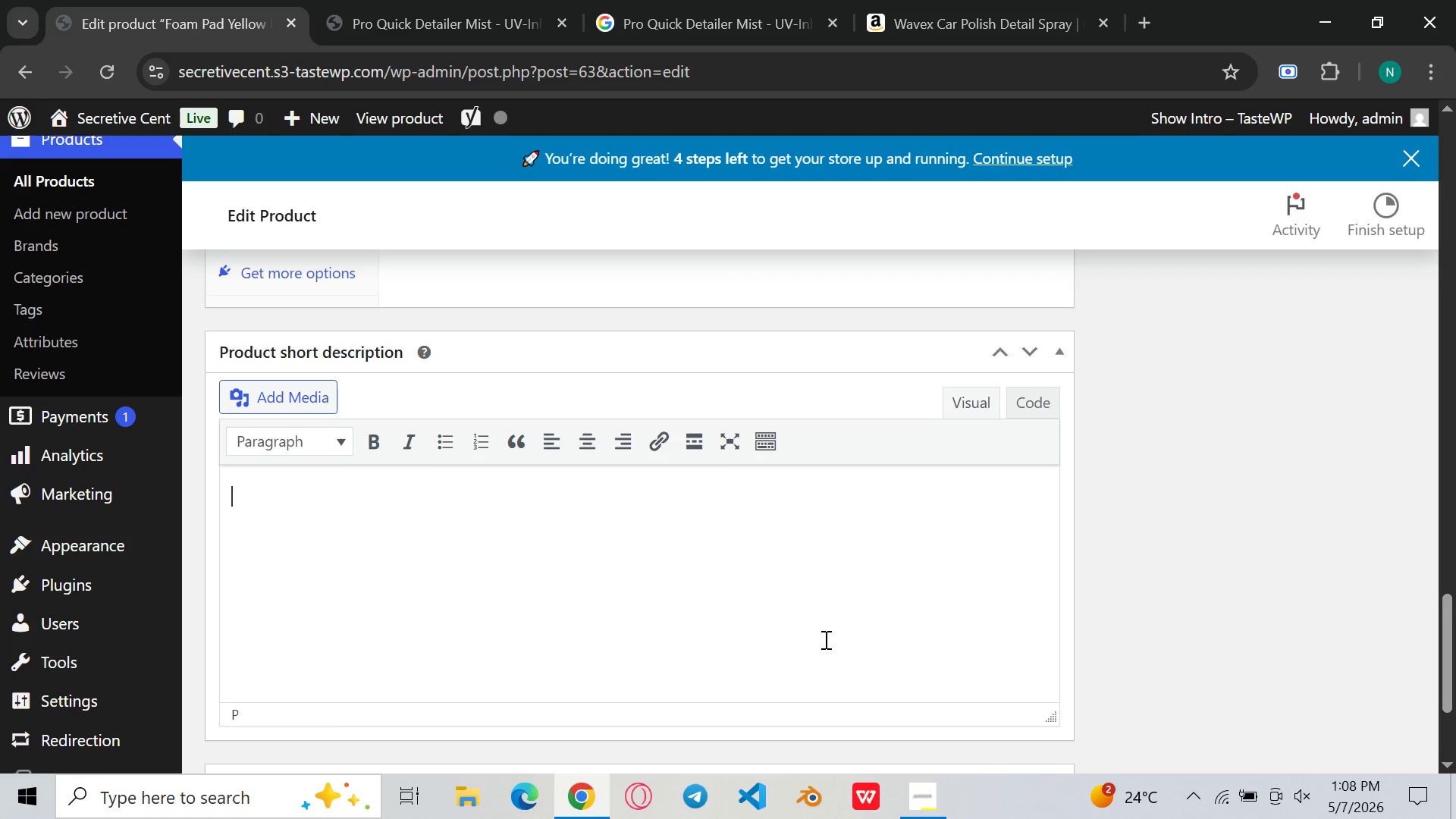 
type(A %.5)
key(Backspace)
key(Backspace)
key(Backspace)
type(5.5 )
key(Backspace)
type(-inch yellow open )
key(Backspace)
type(-cell poly)
 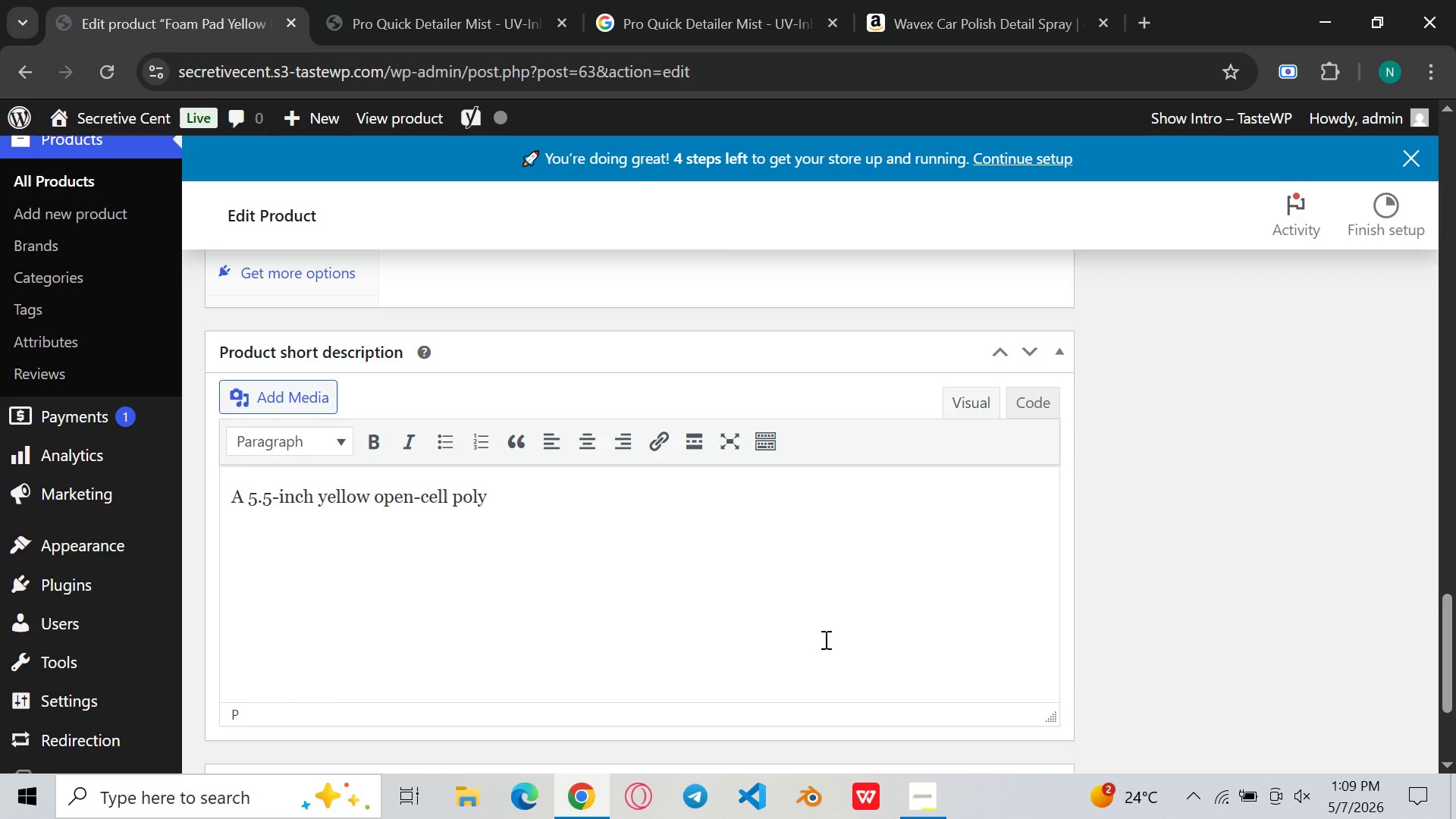 
type(urethane pad at 70 PPi)
key(Backspace)
type(I )
key(Backspace)
type((po)
 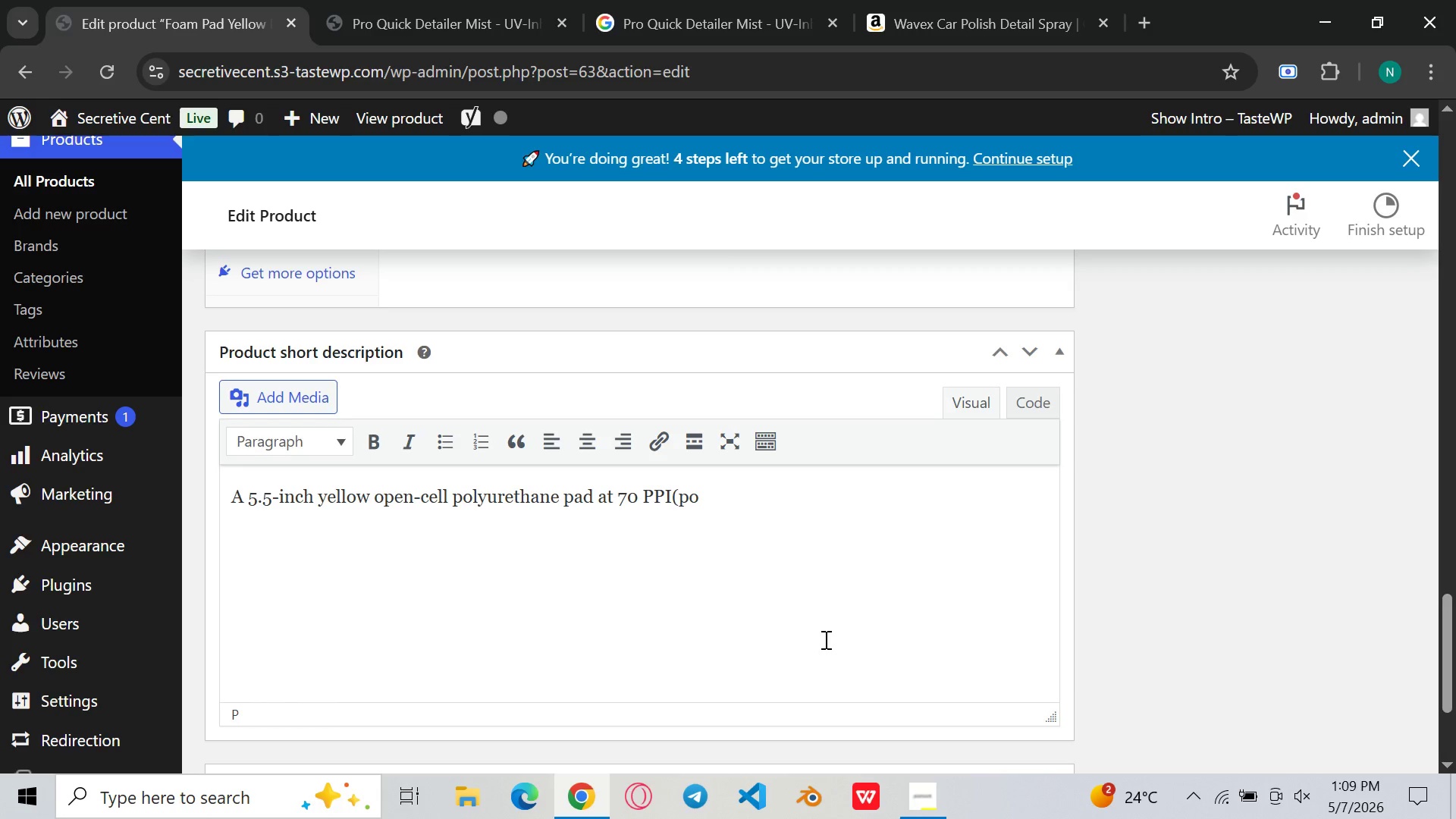 
left_click([667, 494])
 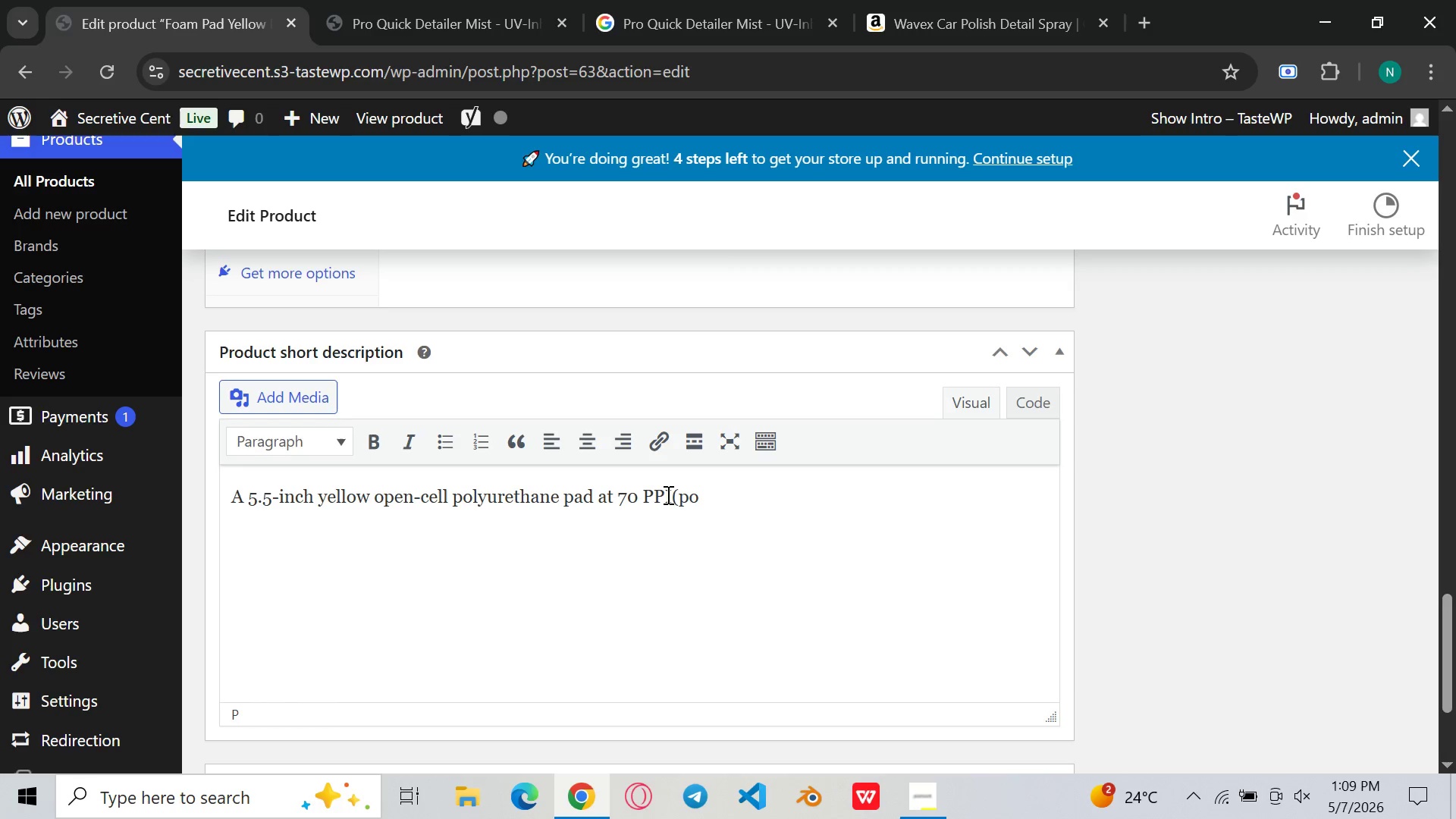 
key(ArrowRight)
 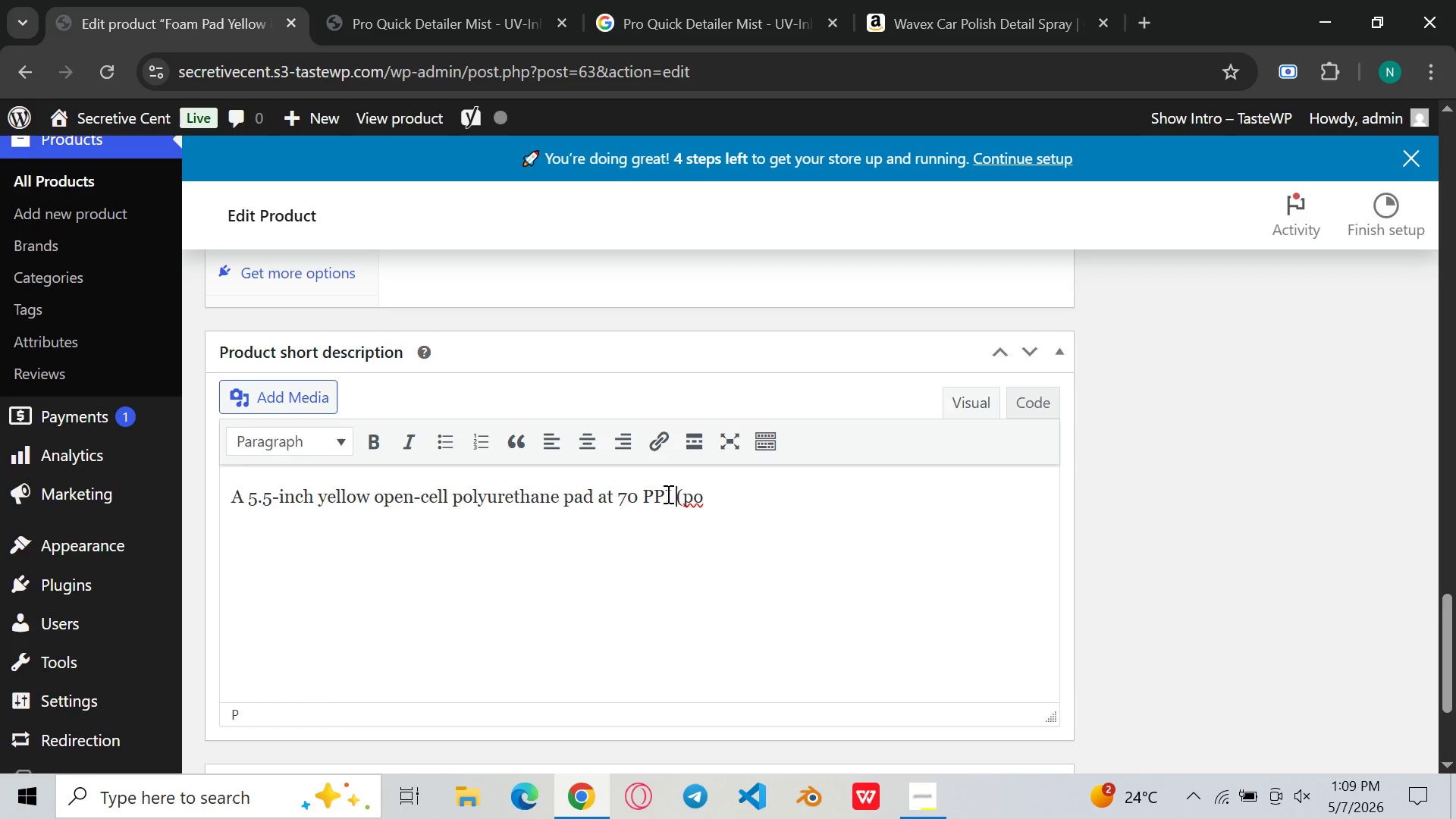 
key(Space)
 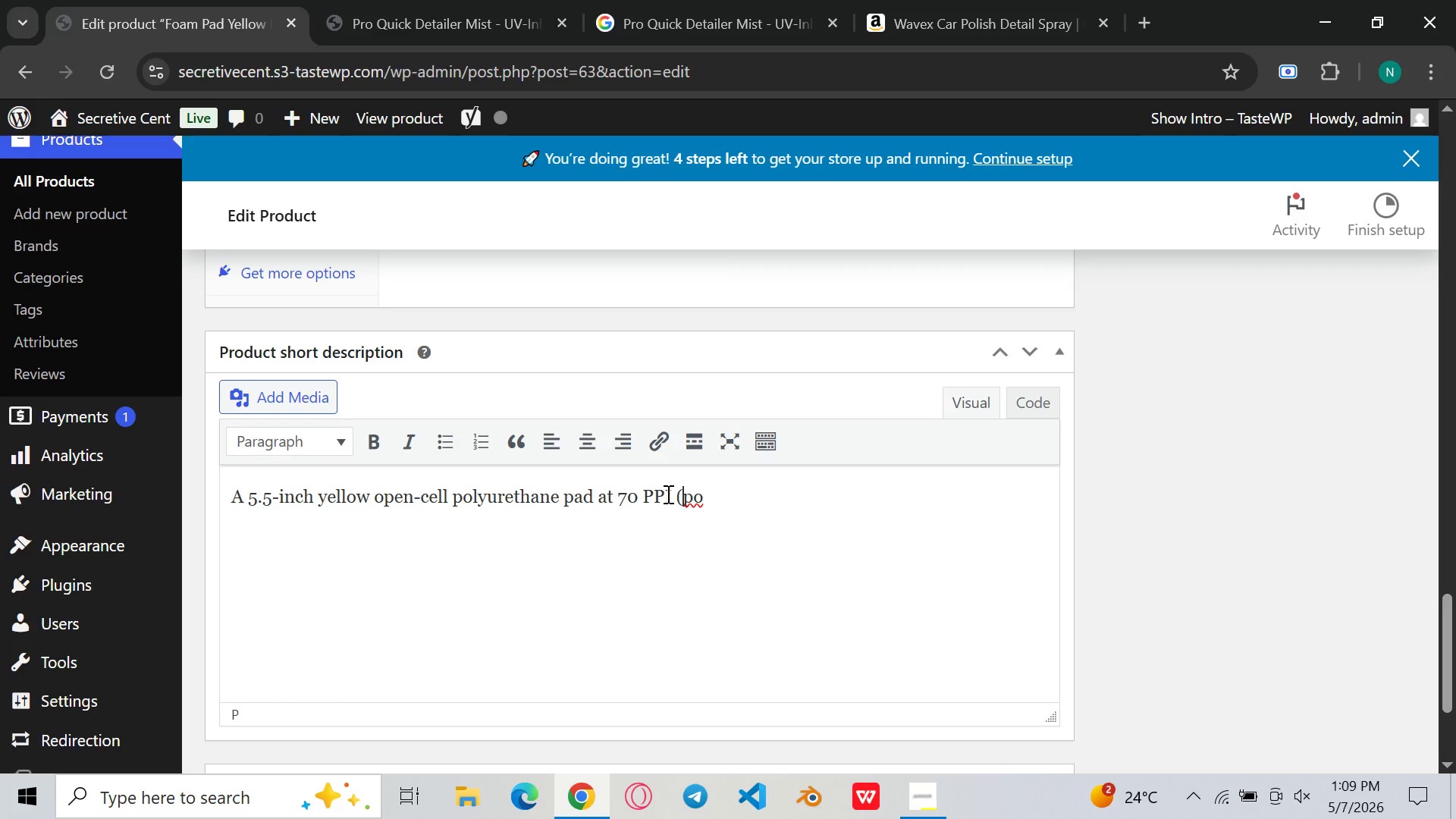 
key(ArrowRight)
 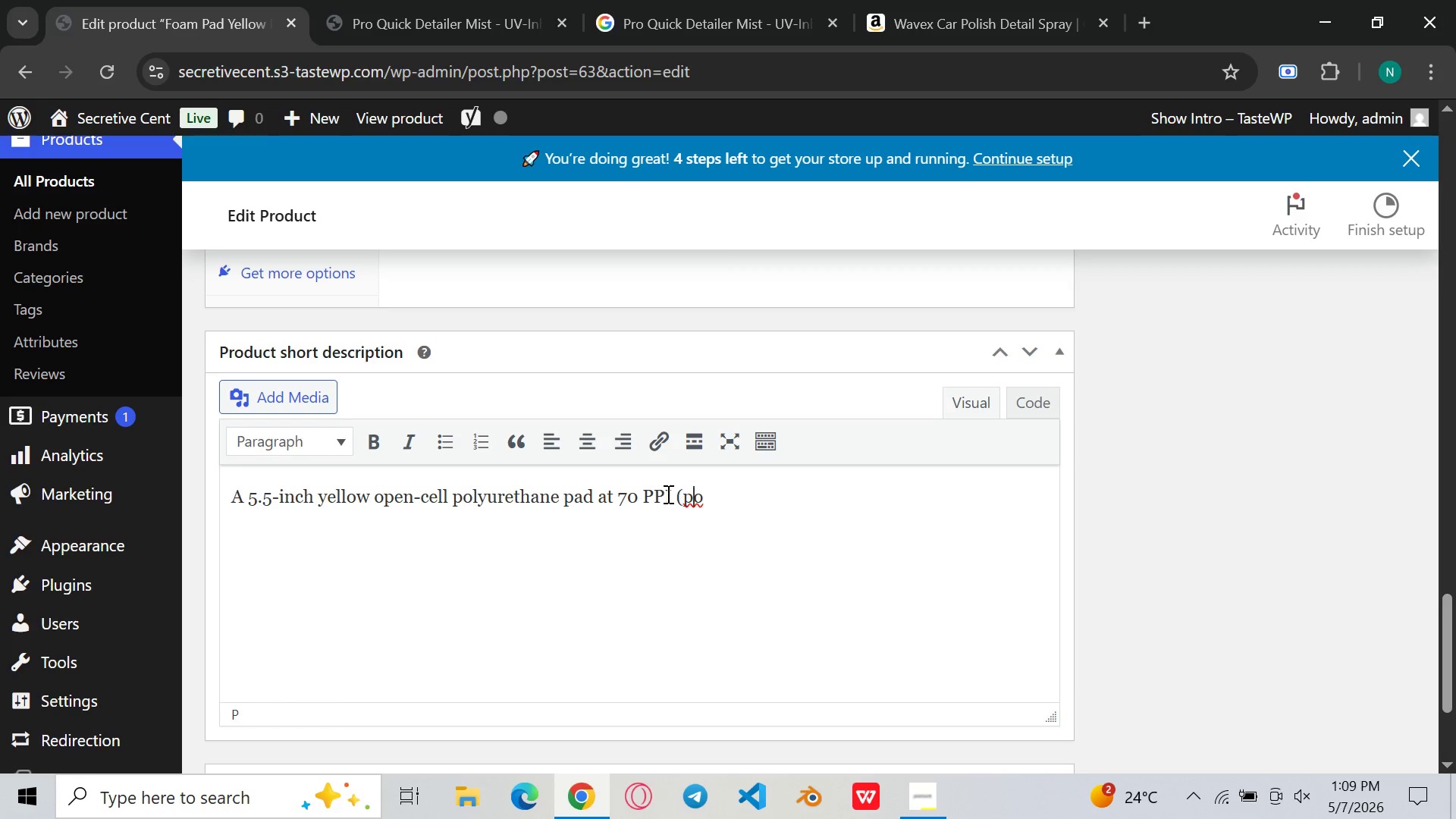 
key(ArrowRight)
 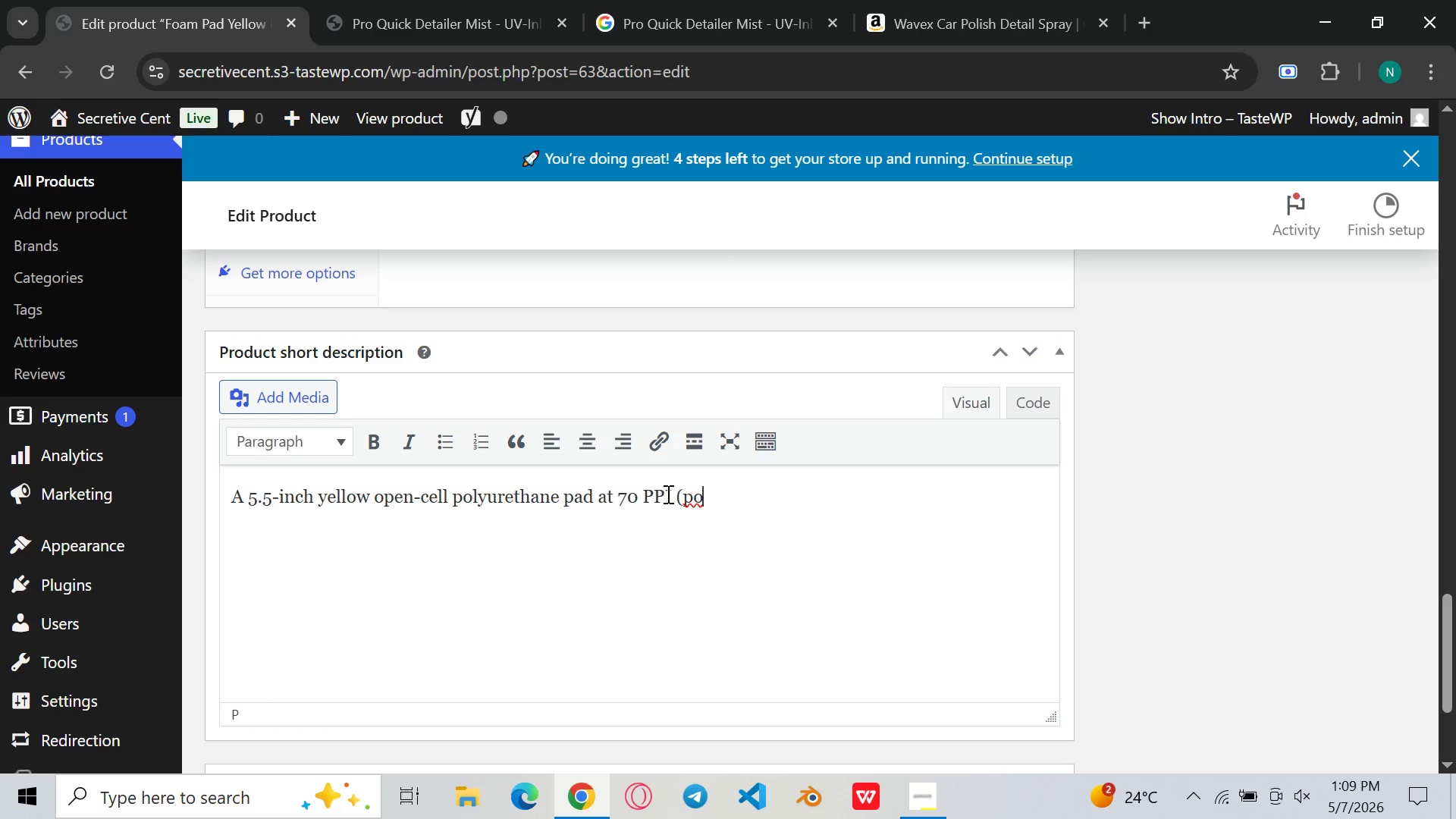 
key(ArrowRight)
 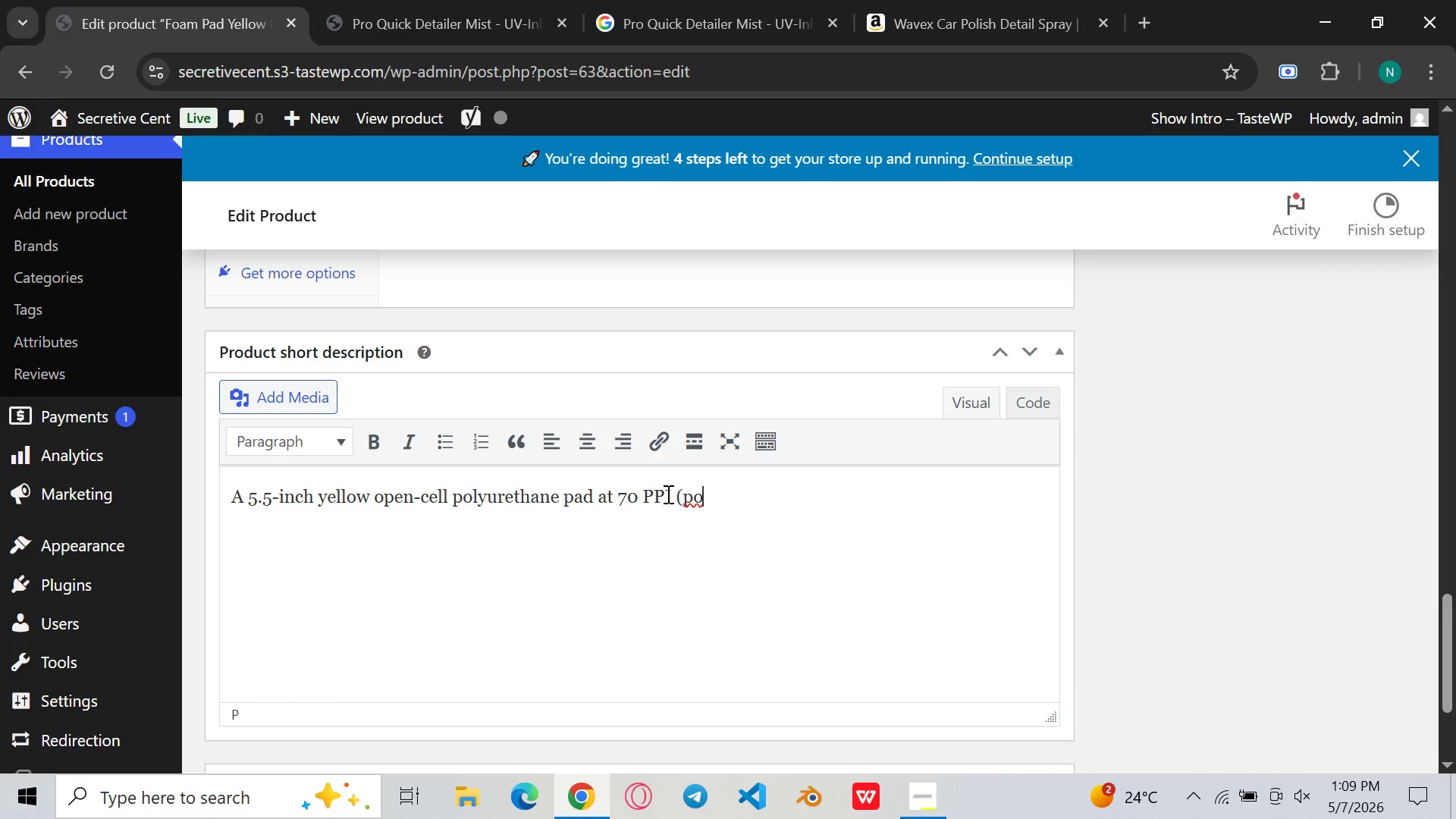 
type(res per inch) desni)
key(Backspace)
type(s)
key(Backspace)
key(Backspace)
key(Backspace)
type(nsity - the s)
 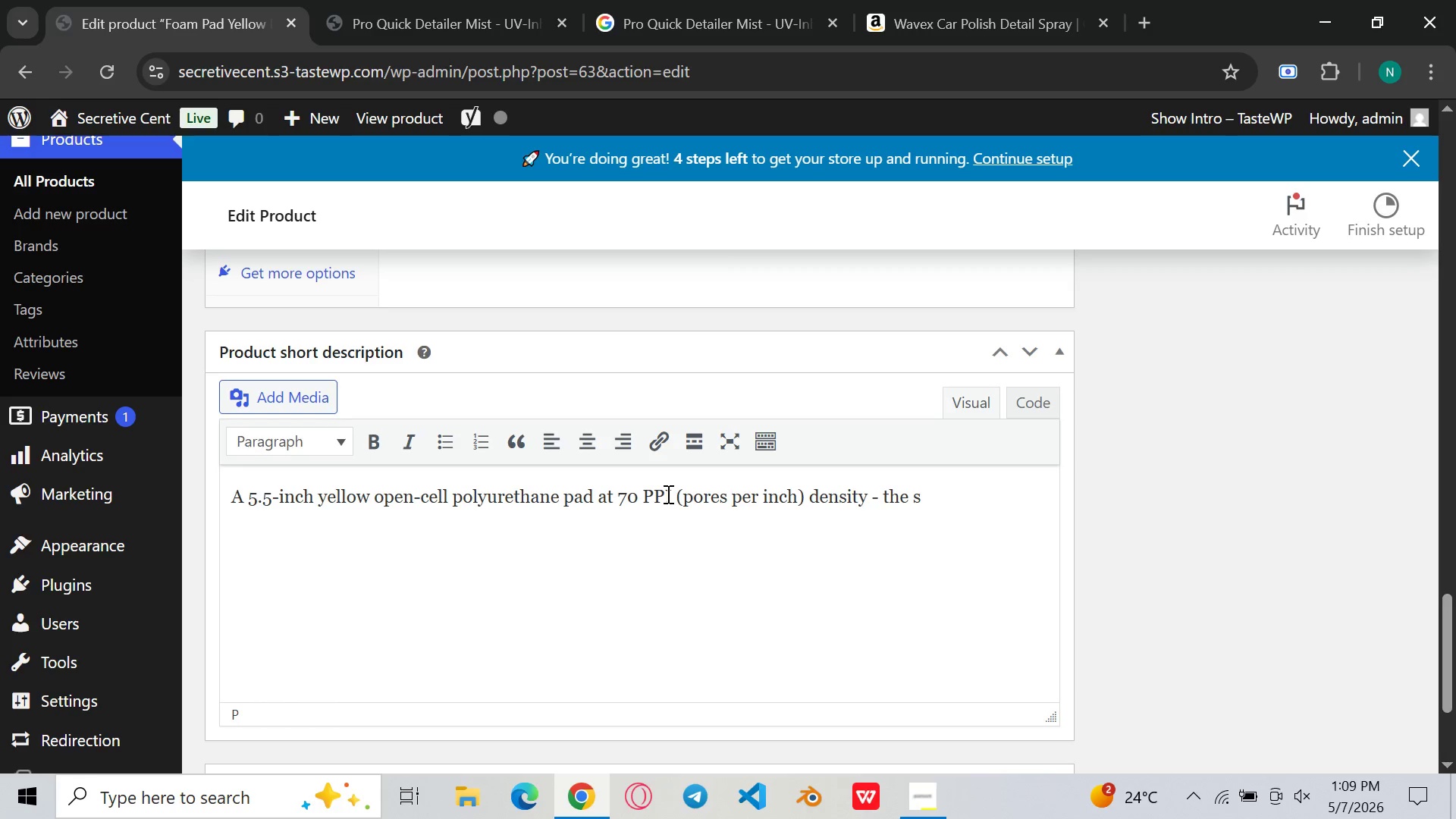 
right_click([667, 494])
 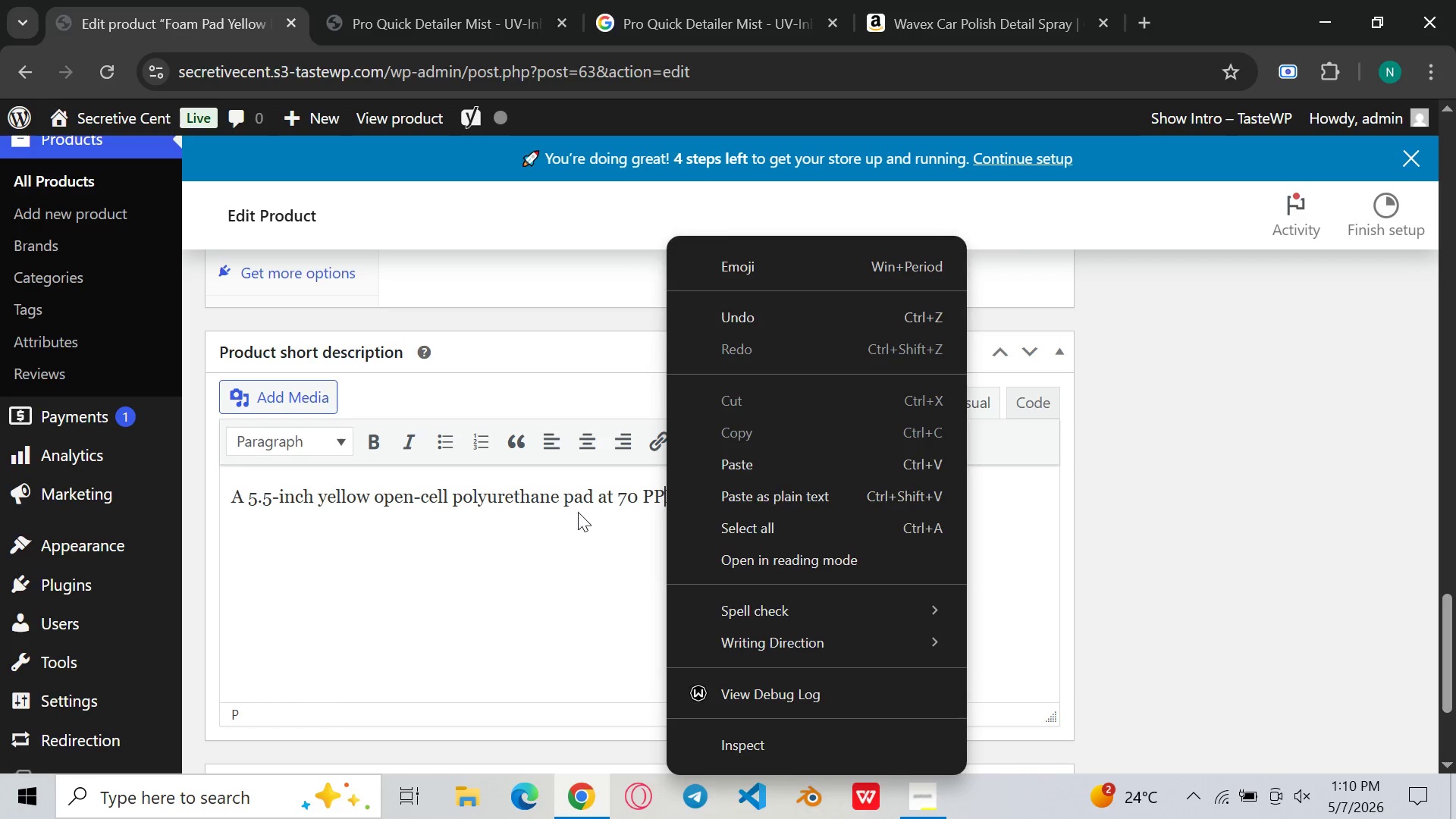 
left_click([548, 526])
 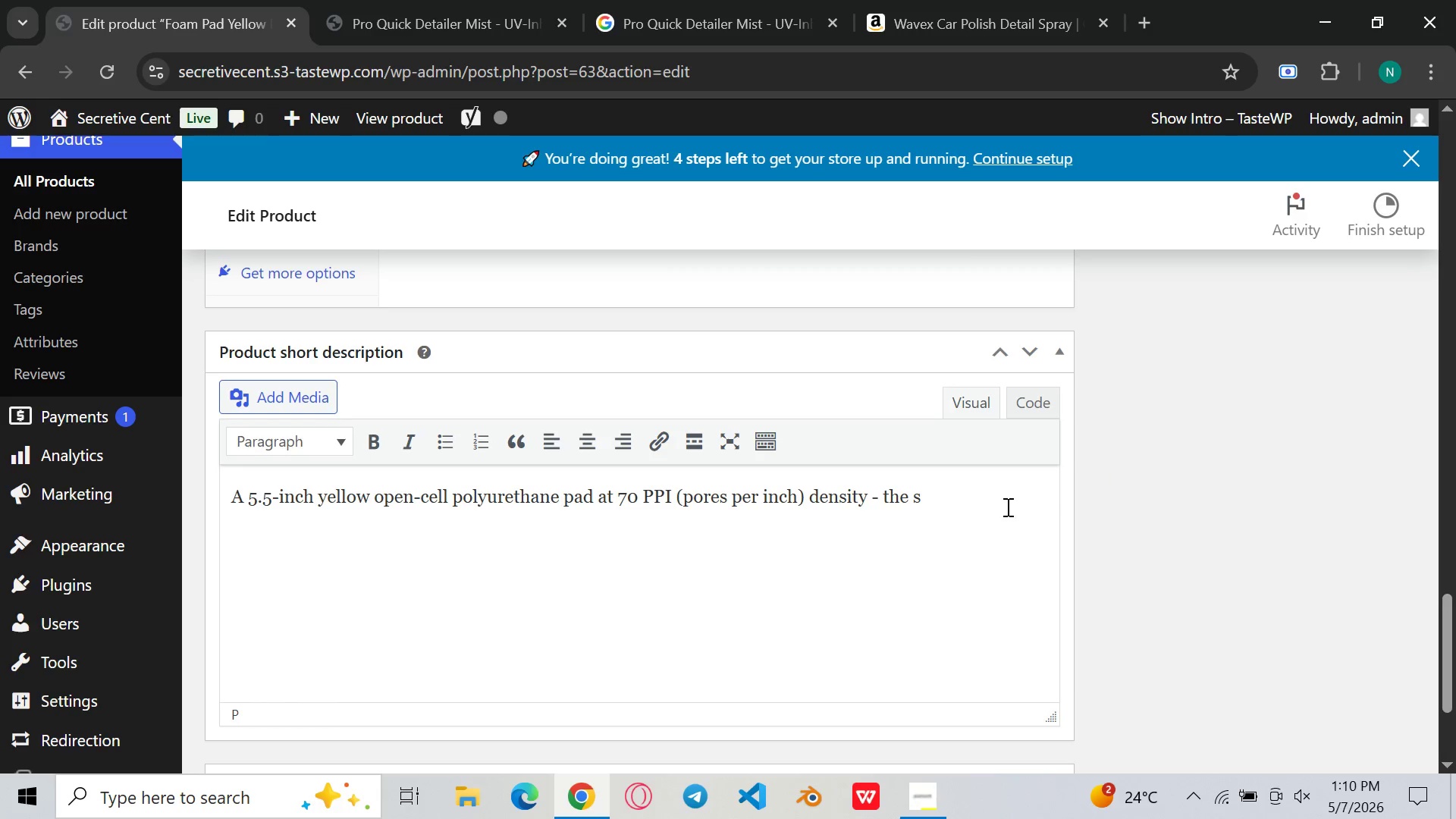 
left_click([1006, 507])
 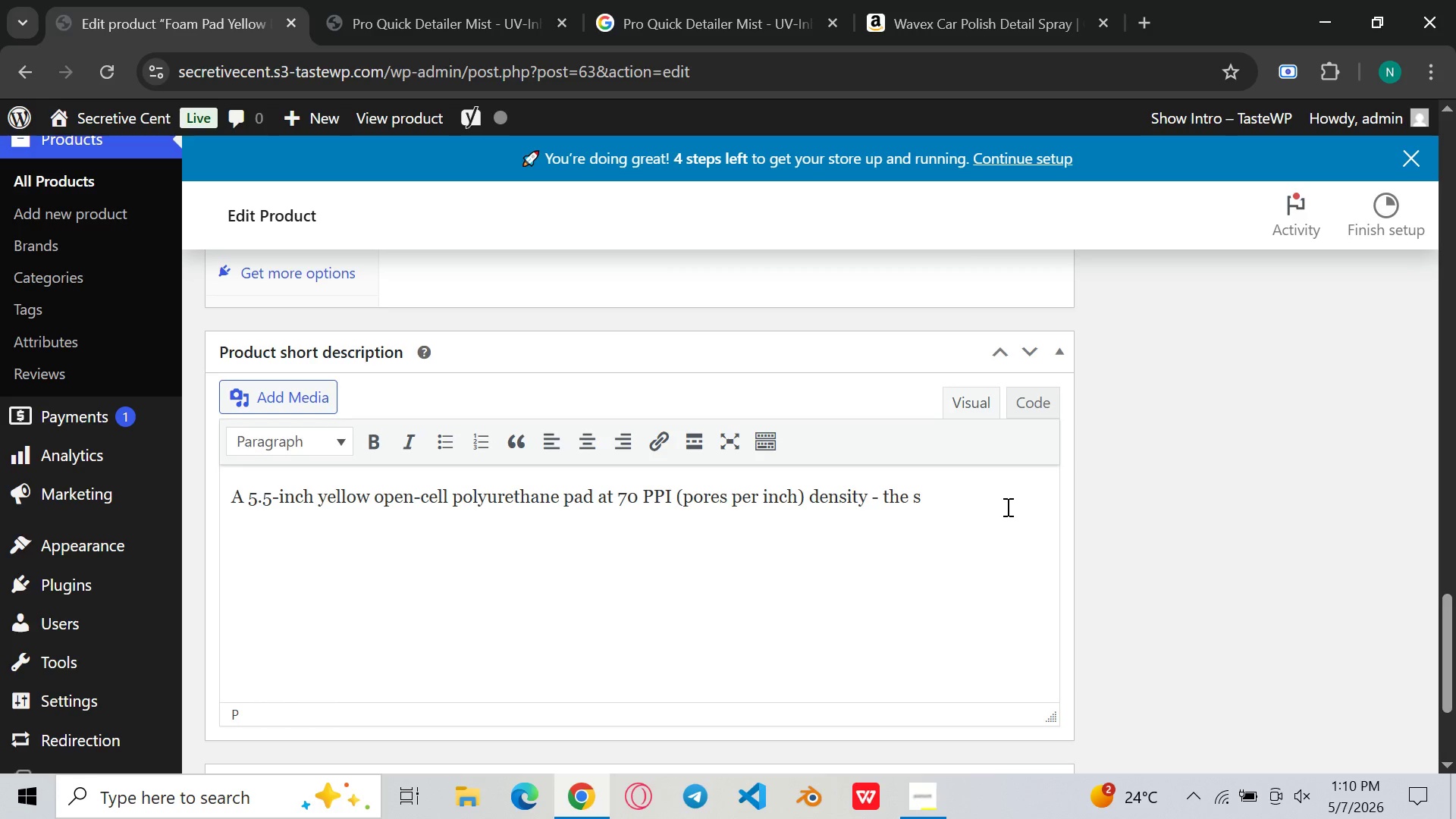 
type(tandard )
 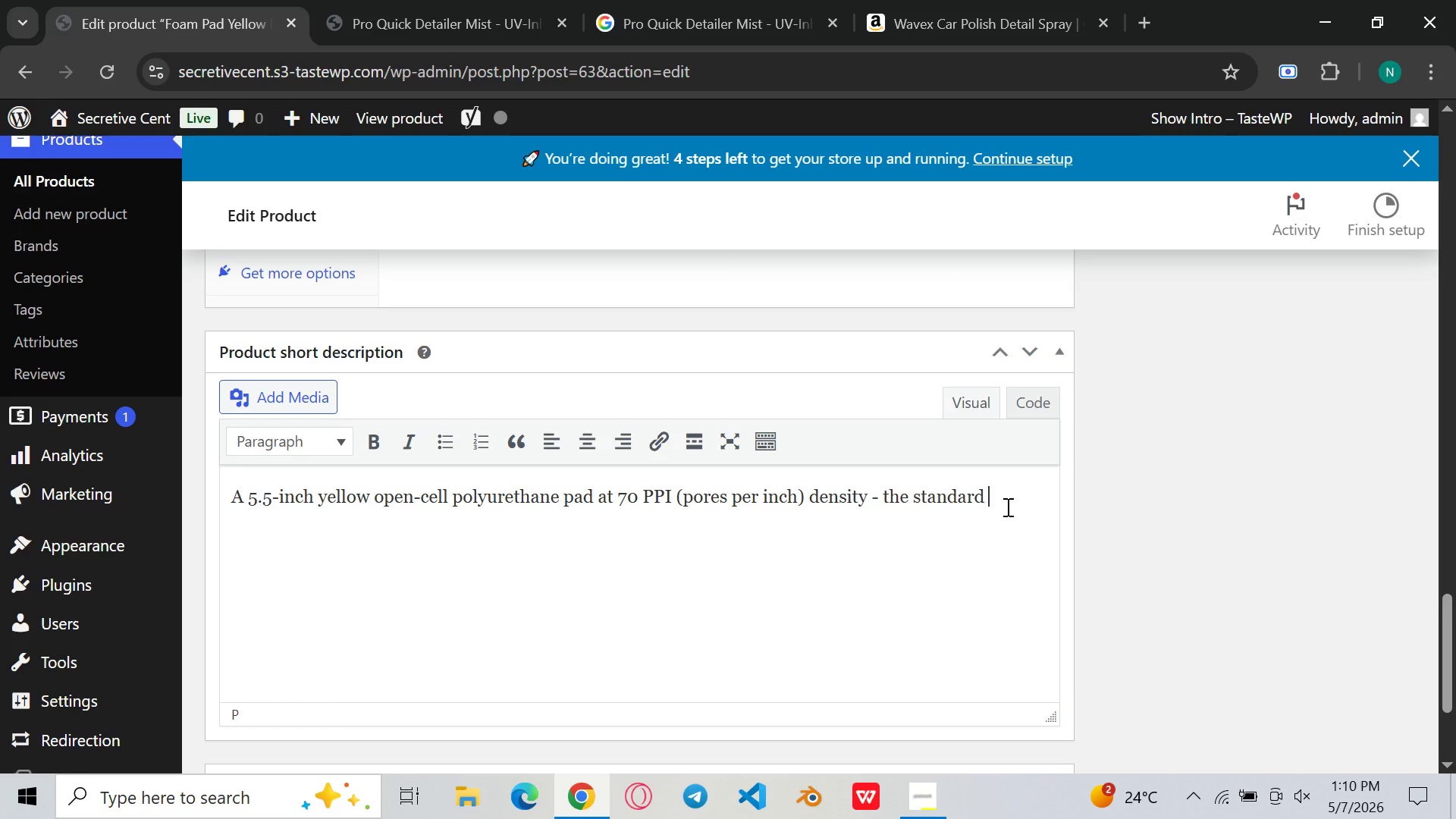 
wait(9.3)
 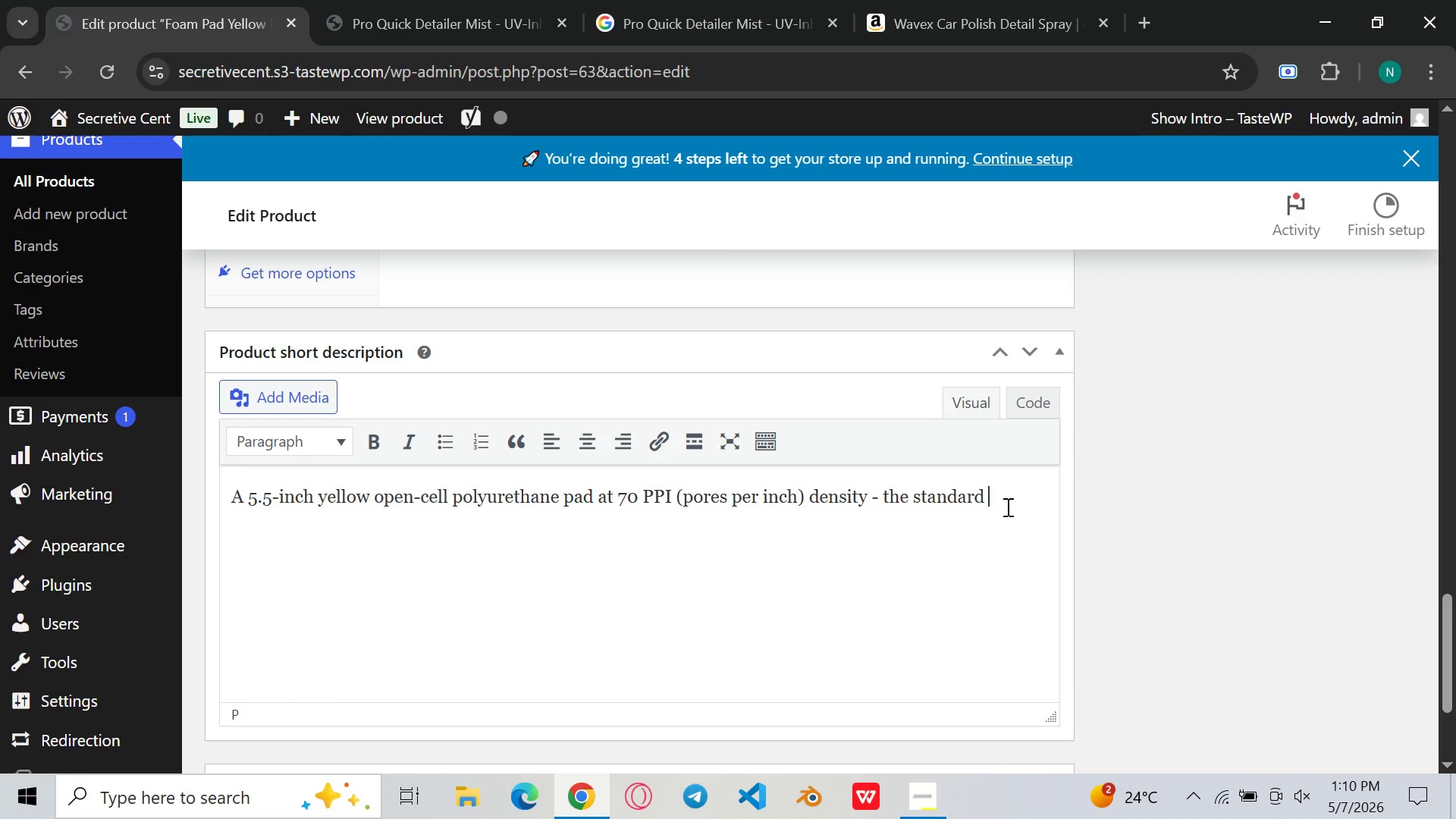 
type(sx)
key(Backspace)
key(Backspace)
 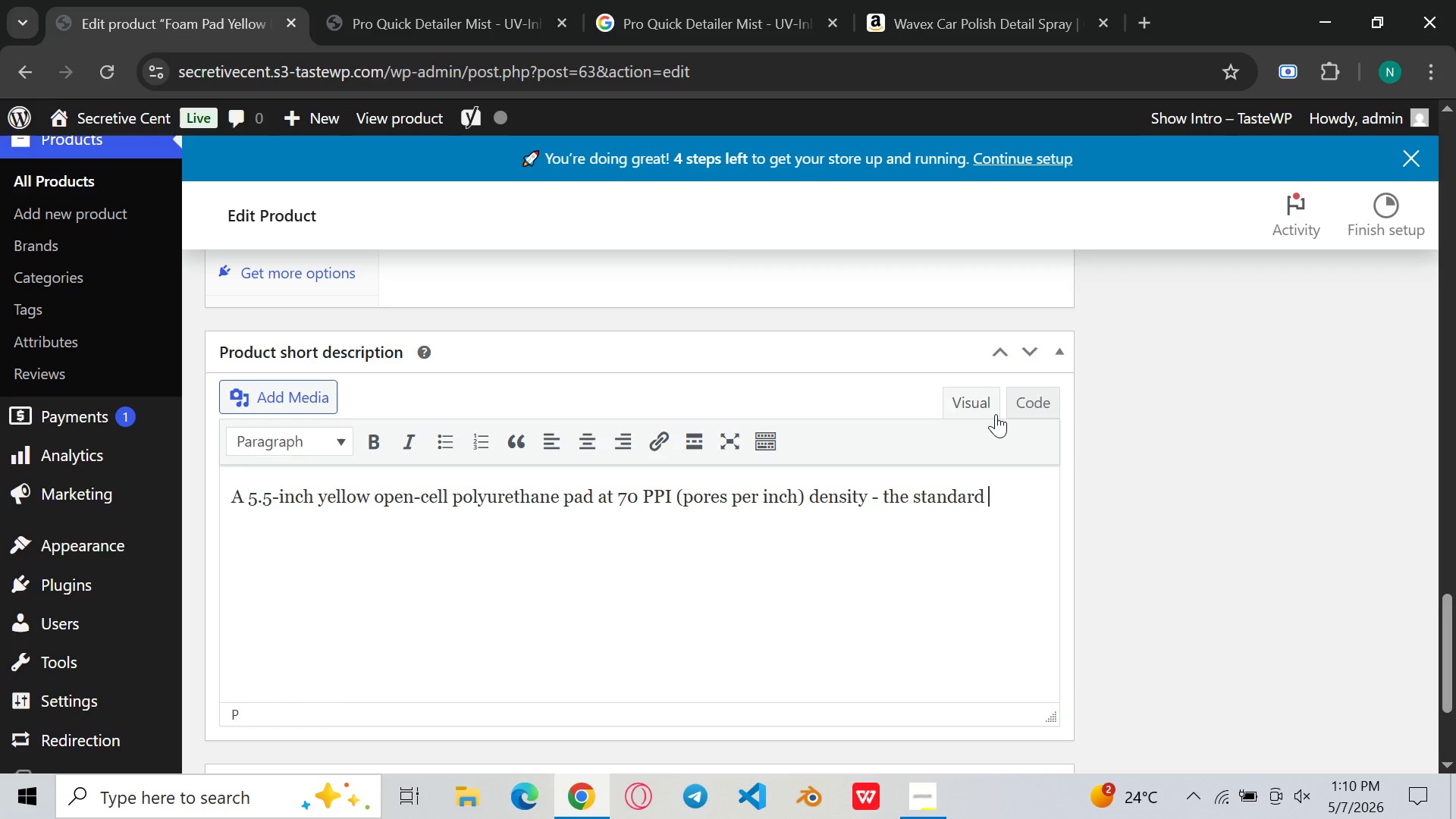 
wait(27.58)
 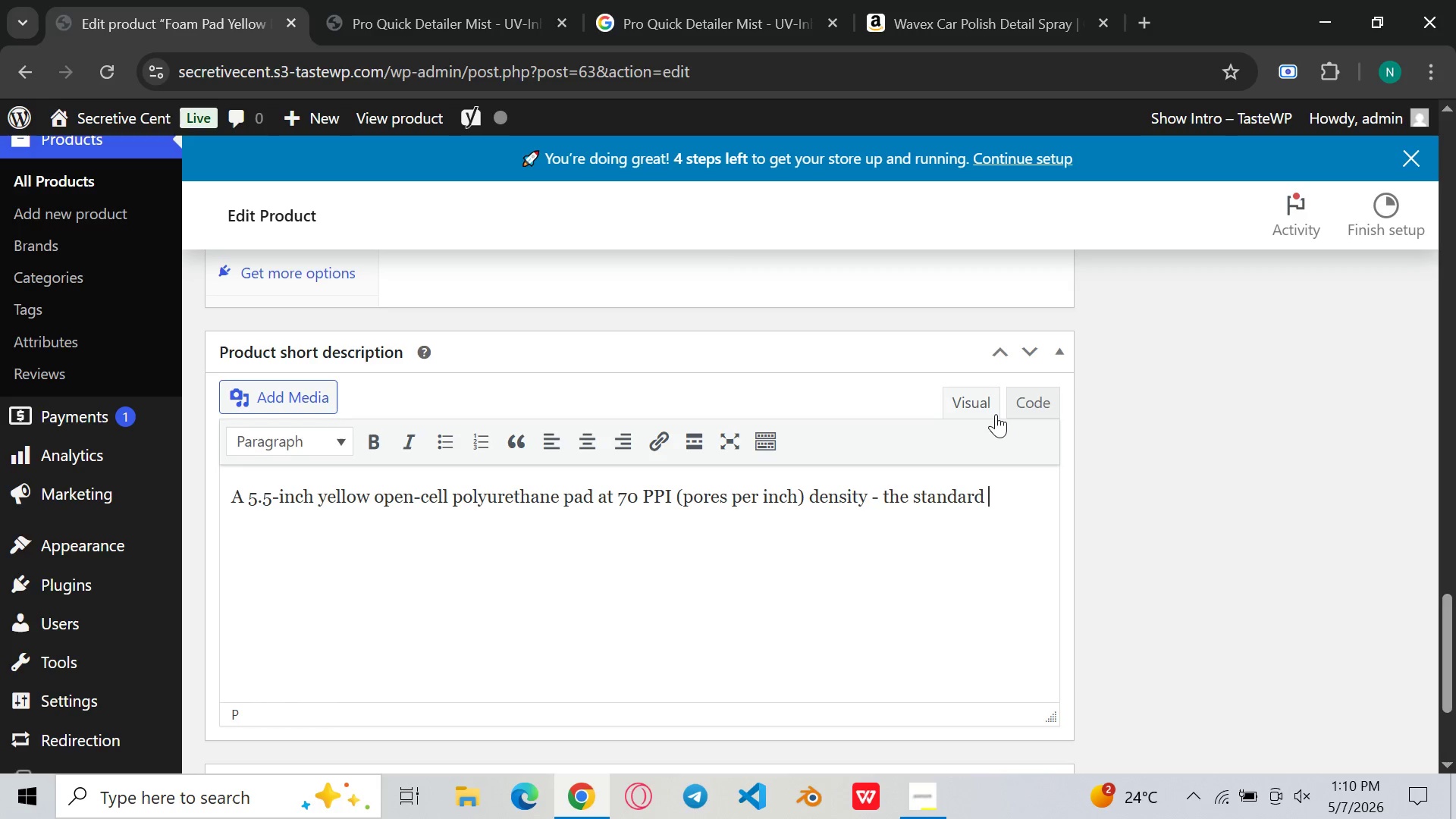 
type(finishing pad for removing compound haze and achieving )
 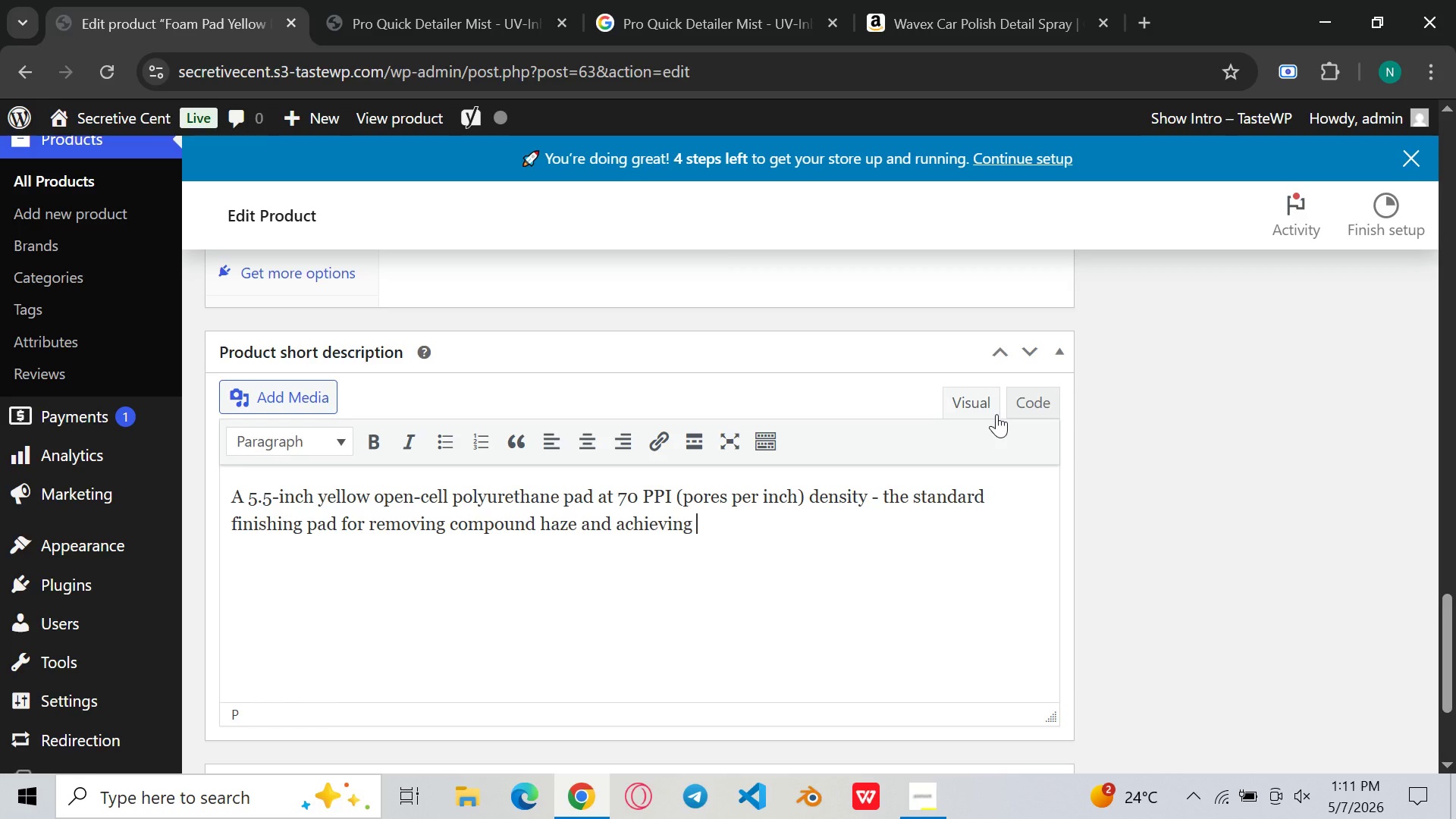 
type(a fina;)
key(Backspace)
type(l high-glass finish before LSp)
key(Backspace)
type(P application, or for single-stage light correction and swirl removal on paint that does not require a cutting stage )
key(Backspace)
type(. The open )
key(Backspace)
type(-cell streu)
key(Backspace)
key(Backspace)
type(ucture )
 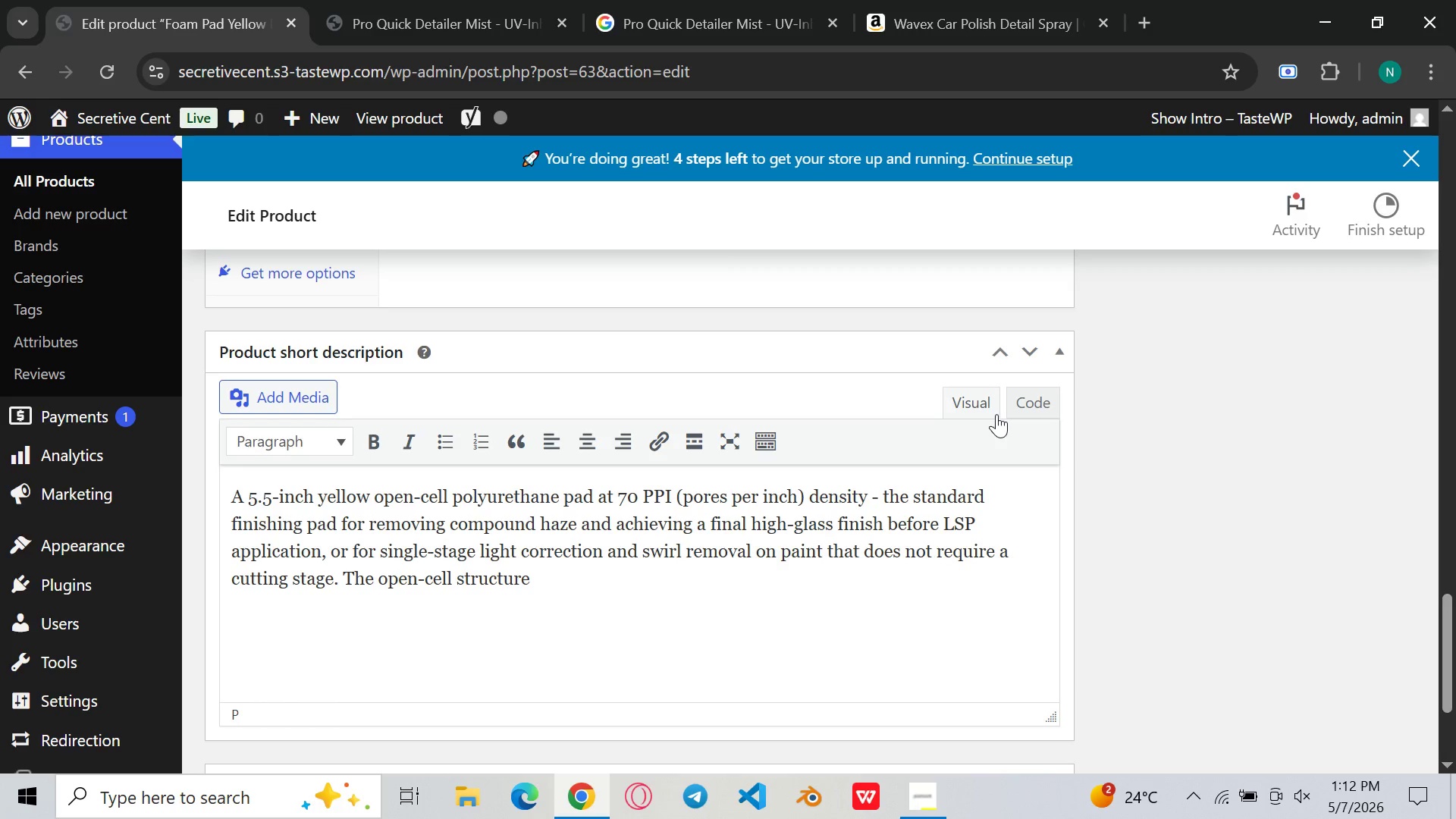 
wait(5.27)
 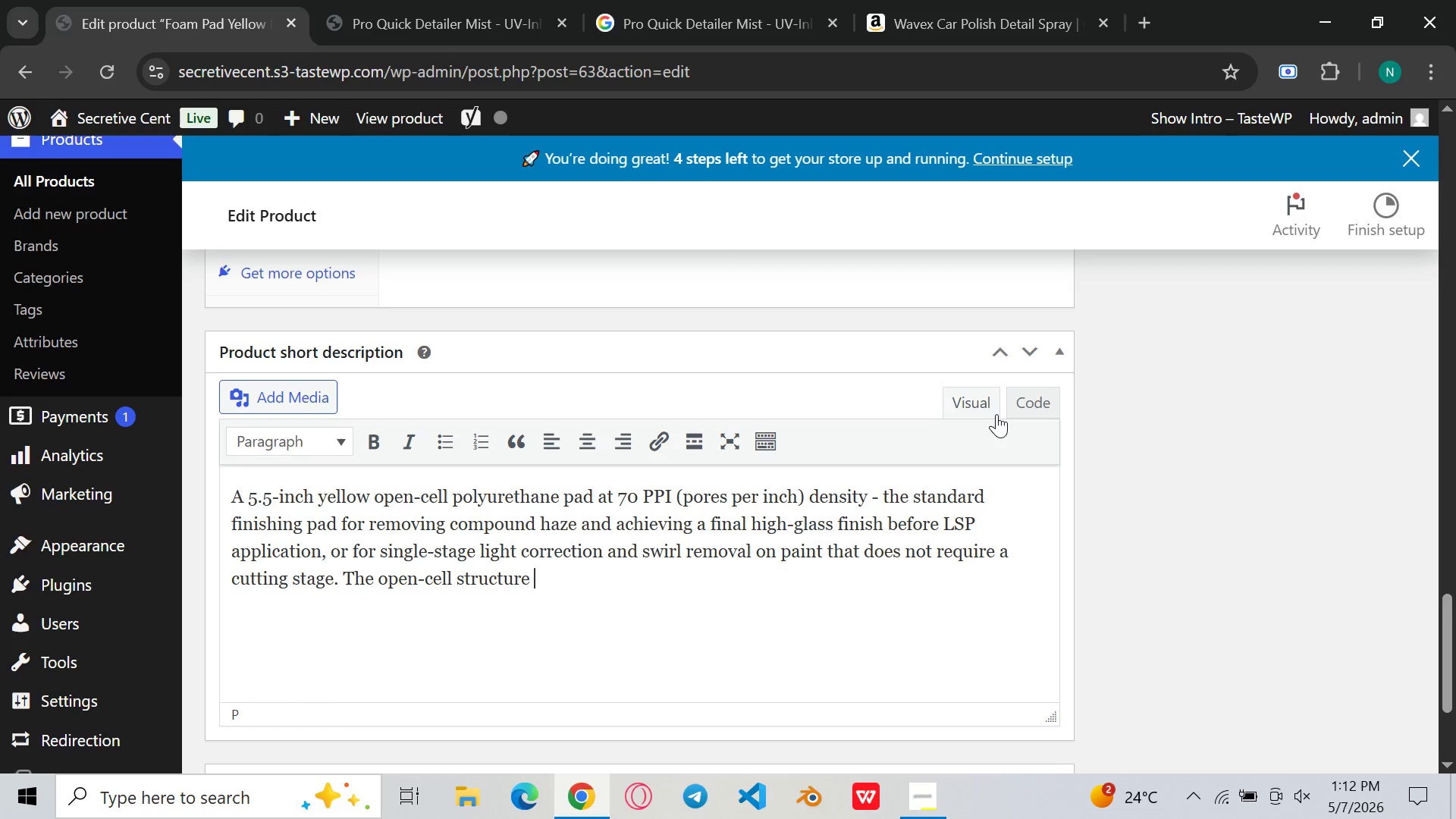 
type(allows effiecn==)
key(Backspace)
key(Backspace)
key(Backspace)
key(Backspace)
key(Backspace)
type(cient )
 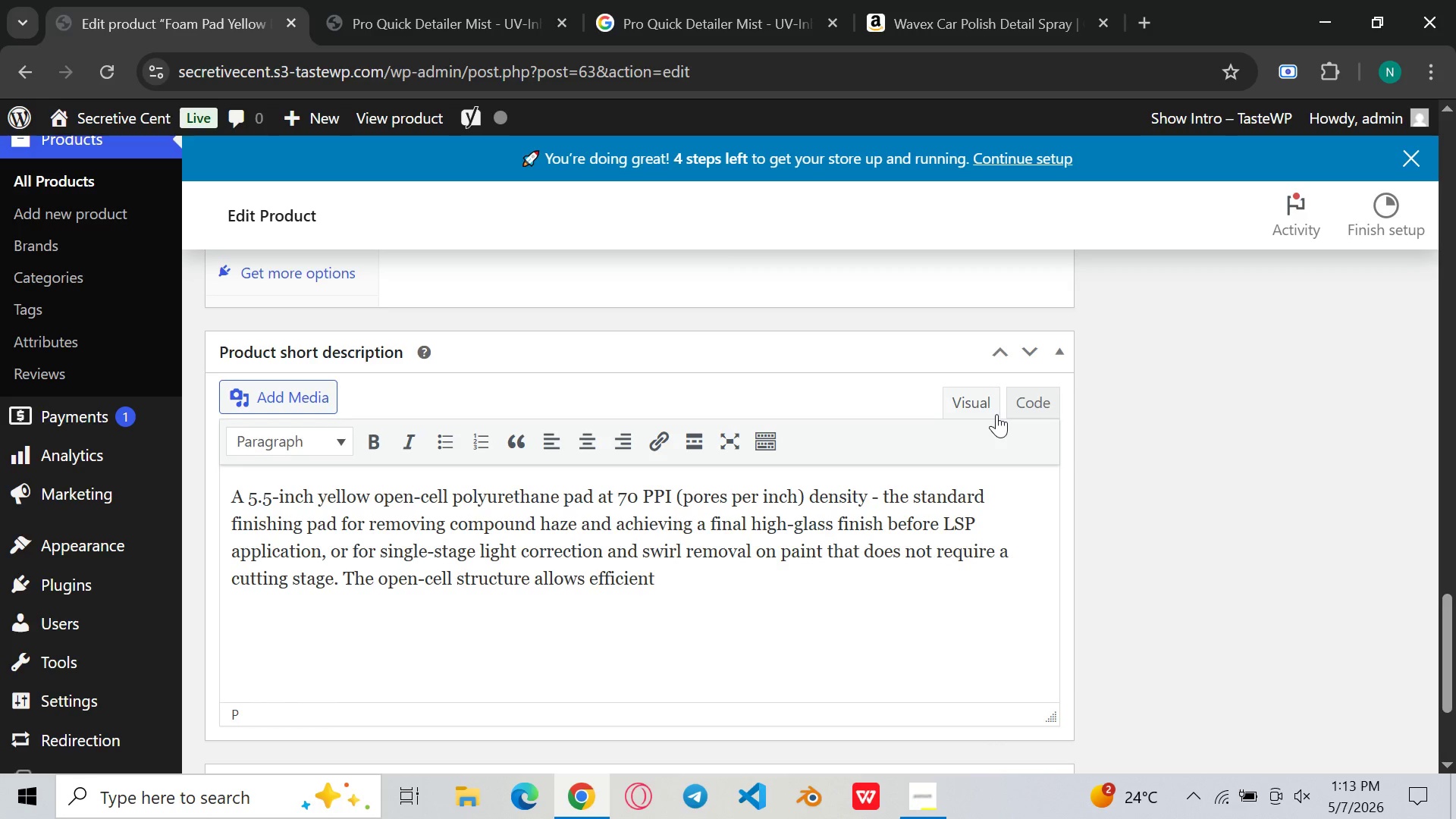 
type(heat dissipation during machine polishing )
key(Backspace)
type(, reducing tack time )
 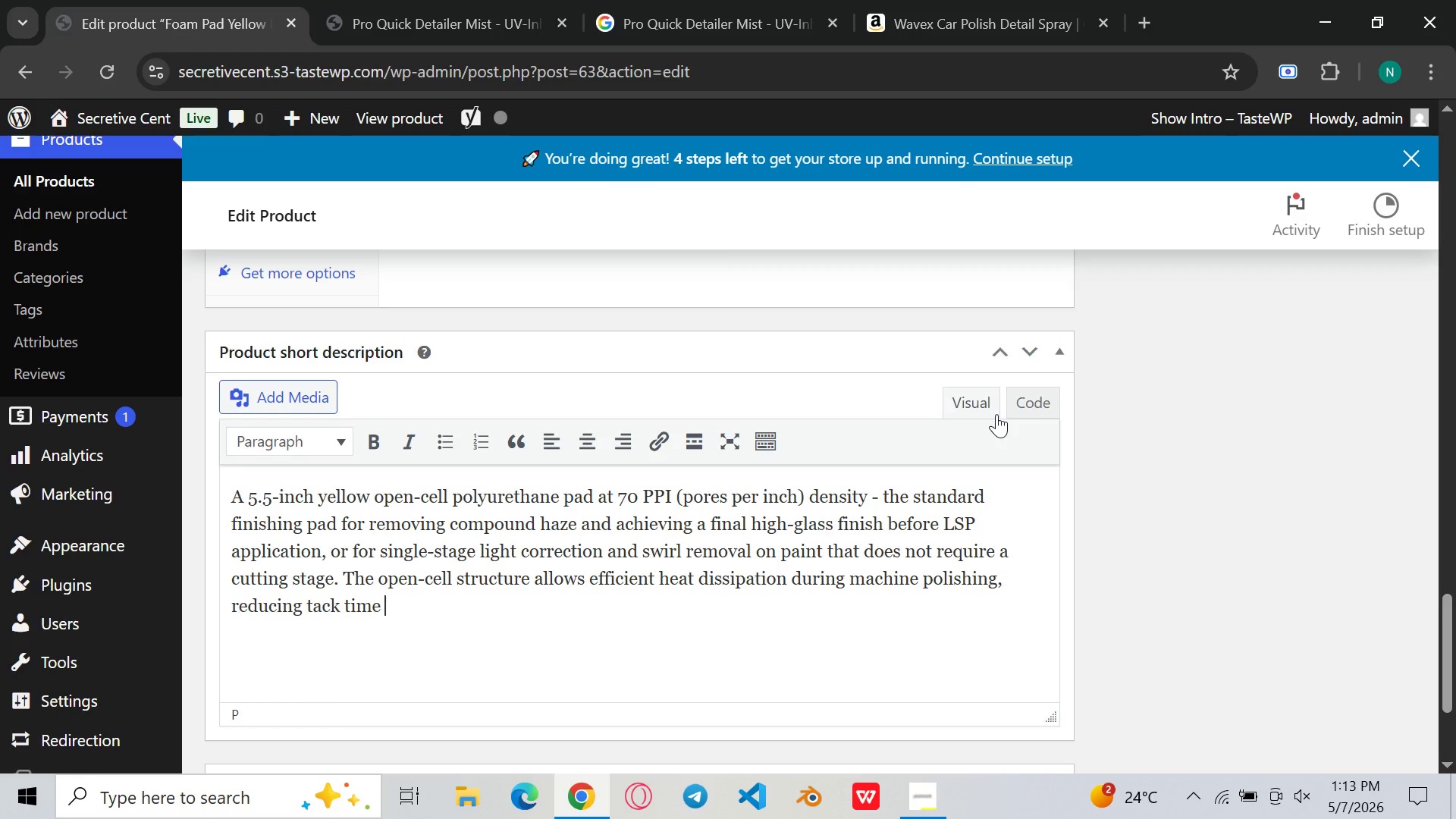 
type(variation and panel temperature spikes that cause uneven compound ot)
key(Backspace)
type(r plo)
key(Backspace)
key(Backspace)
type(olish behaviour. Compatible)
 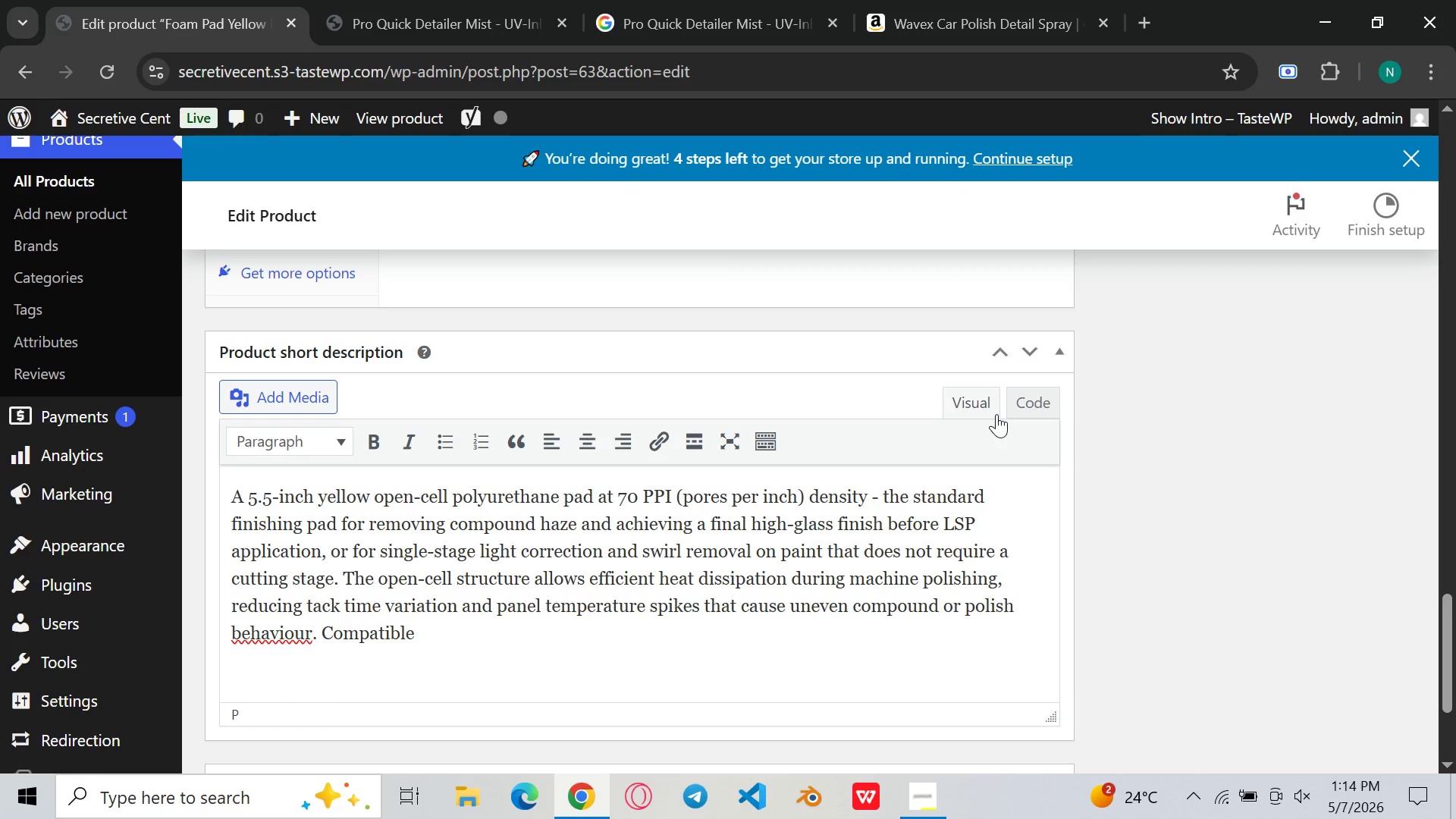 
left_click([306, 625])
 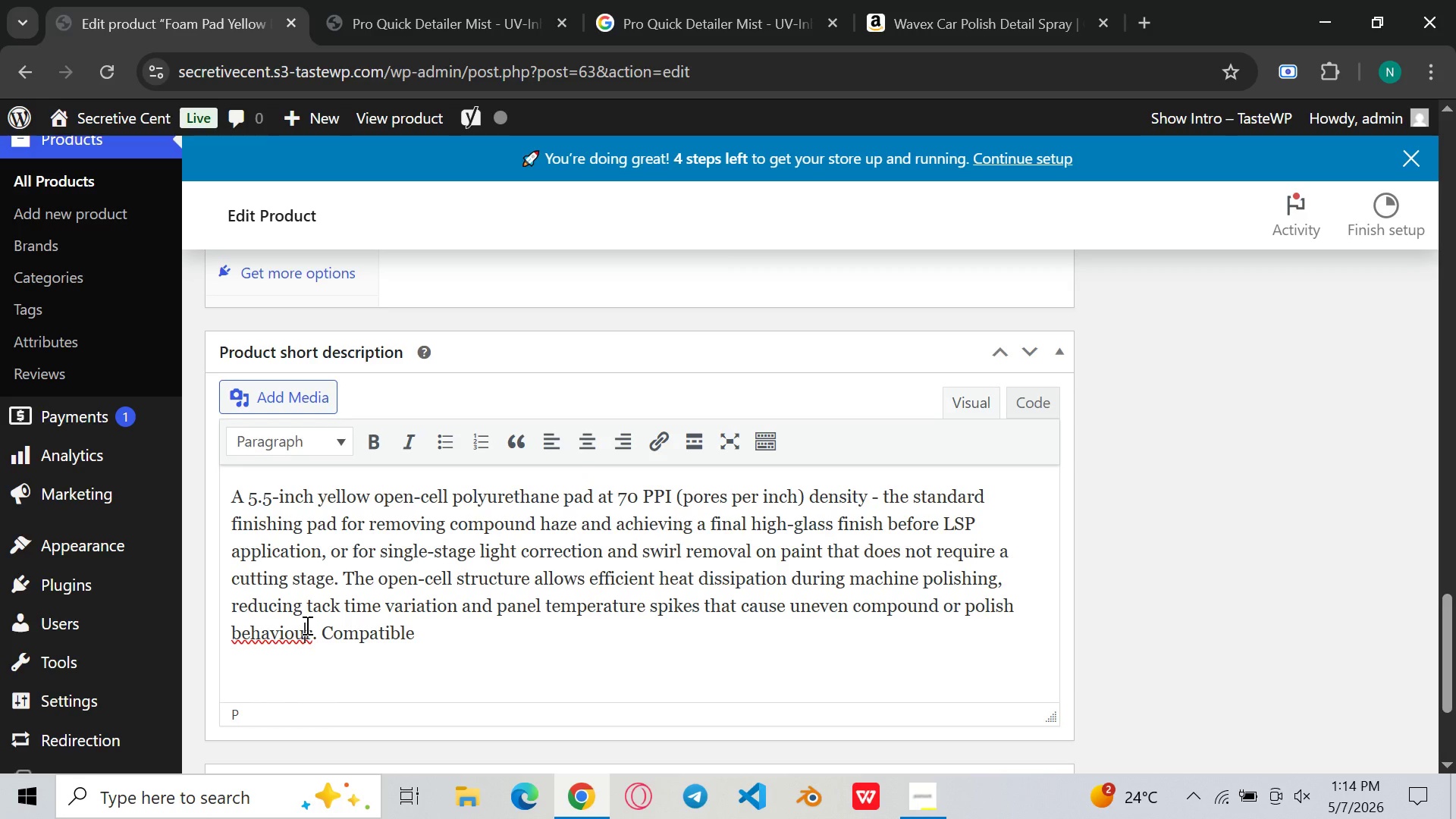 
key(Backspace)
 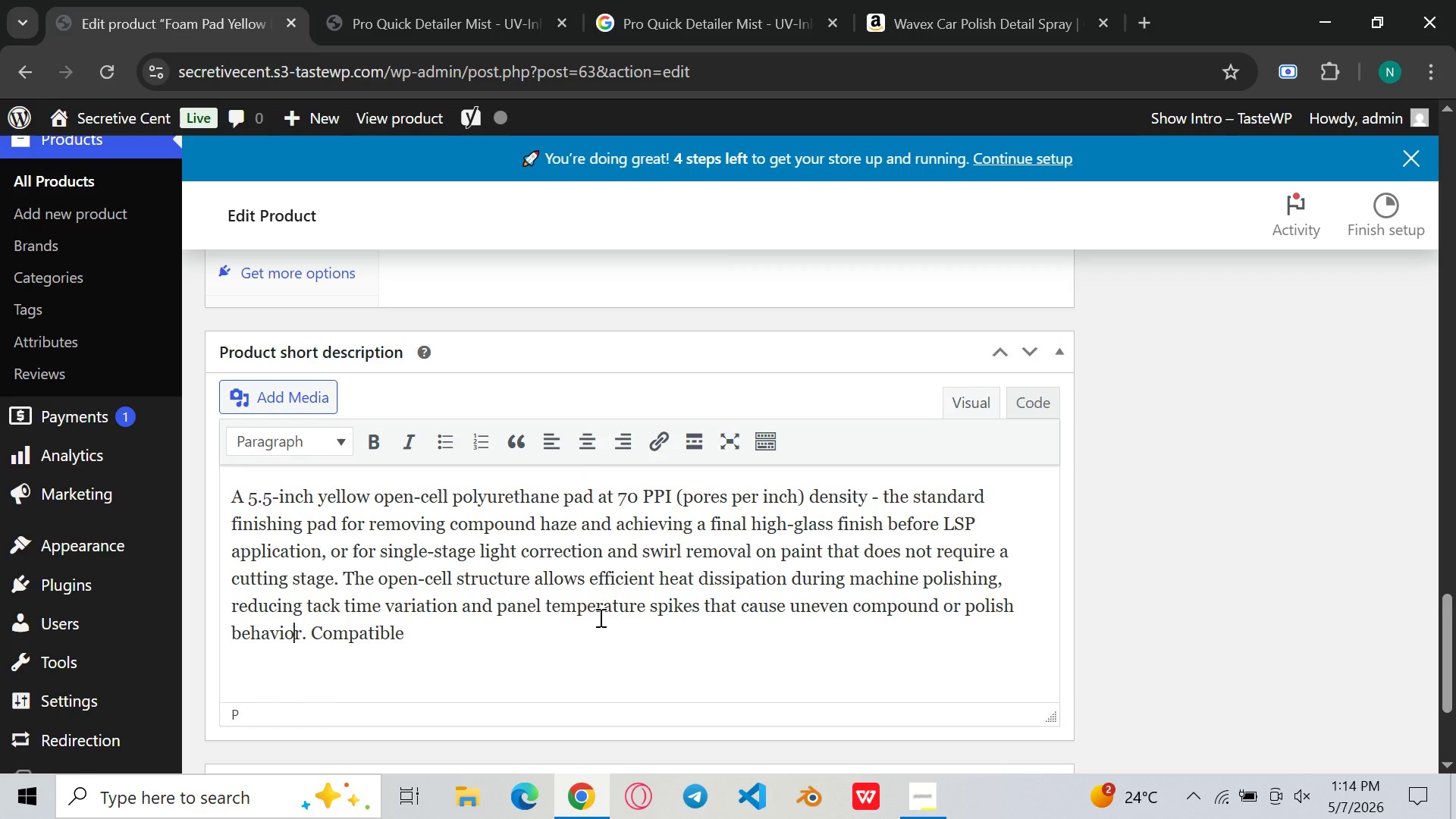 
left_click([522, 629])
 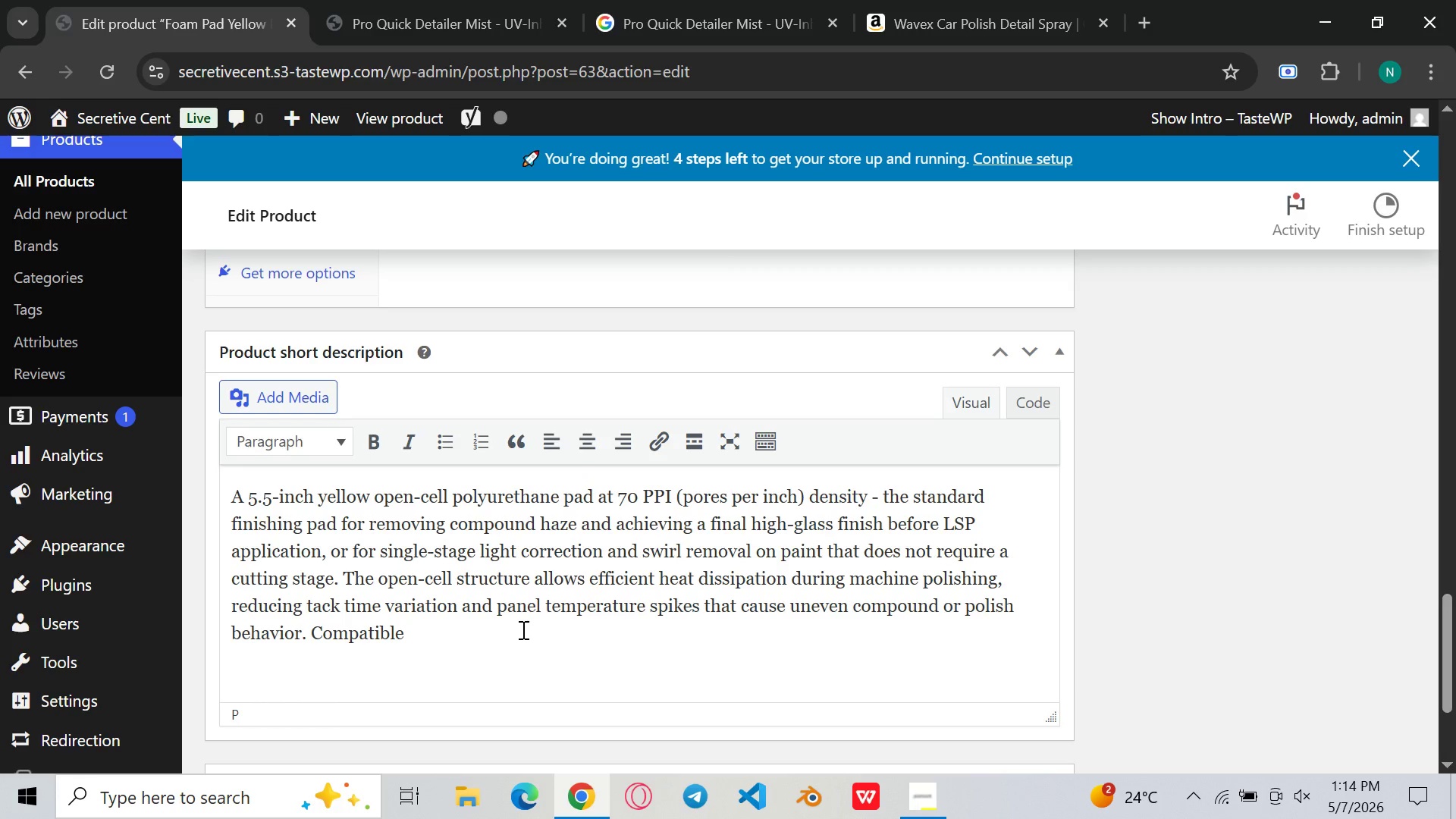 
key(Space)
 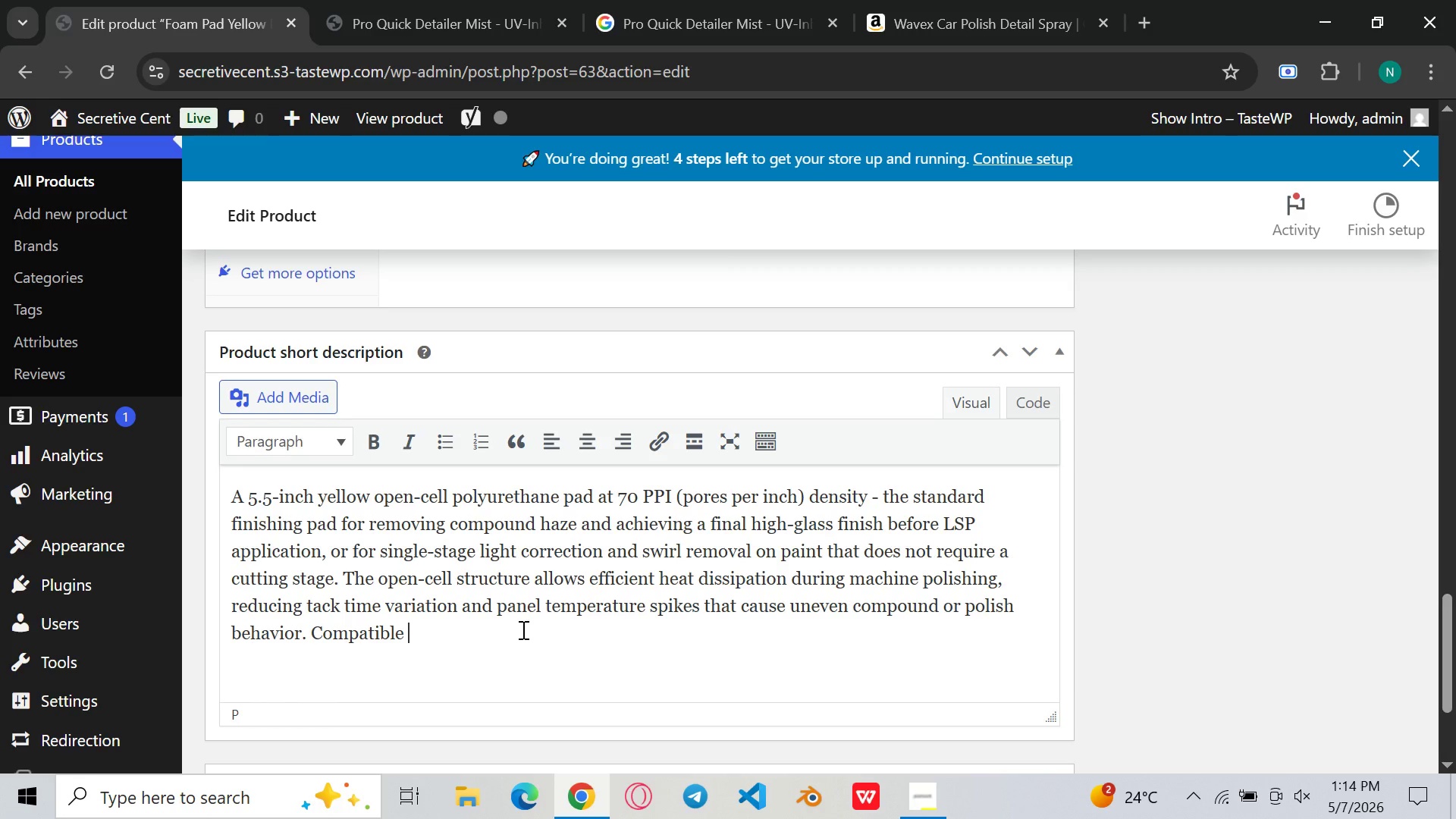 
type(with all 5-inch hook-and-loop backing plates include)
key(Backspace)
type(ing VG)
 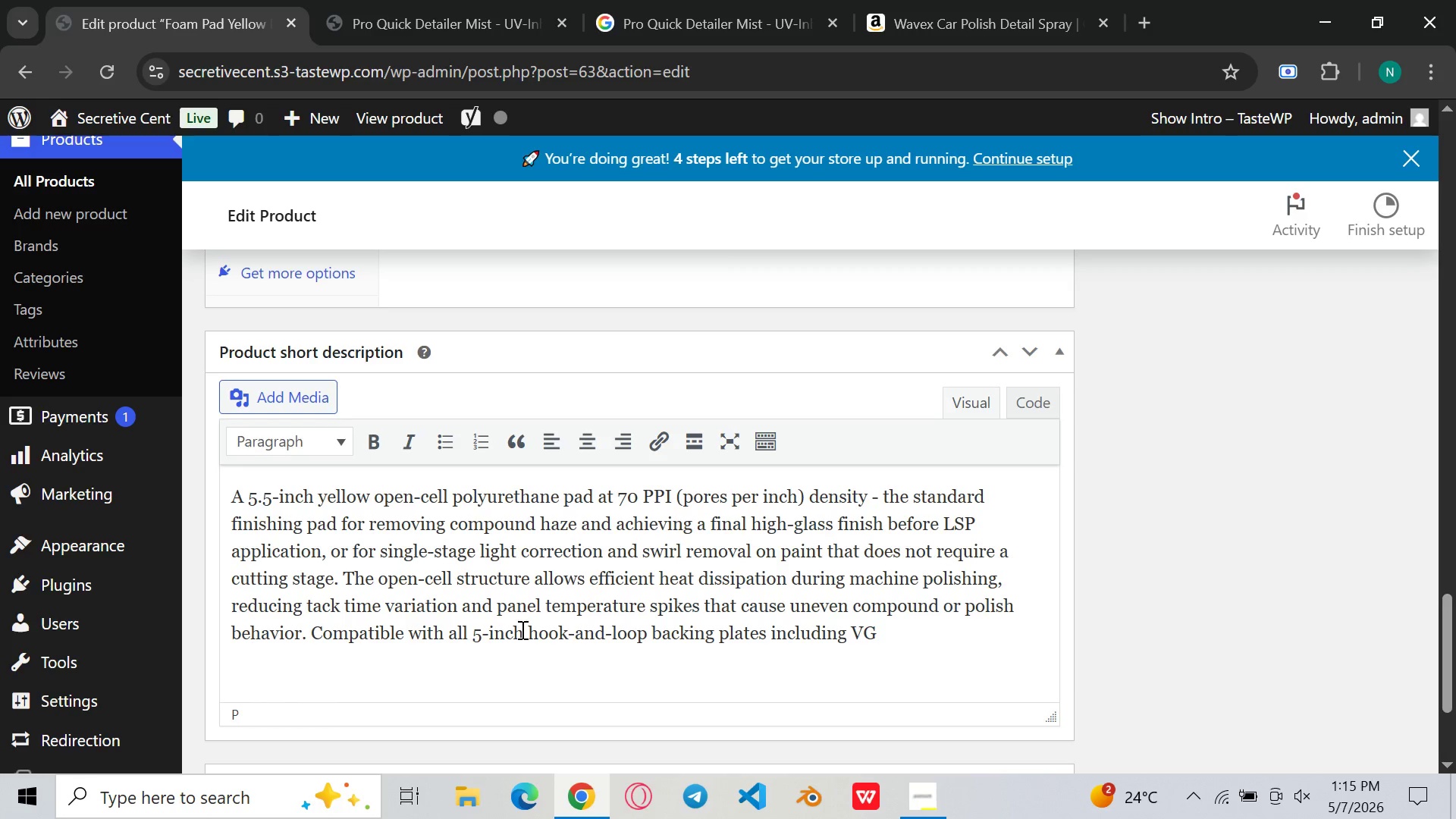 
type(-0000)
key(Backspace)
type(9)
 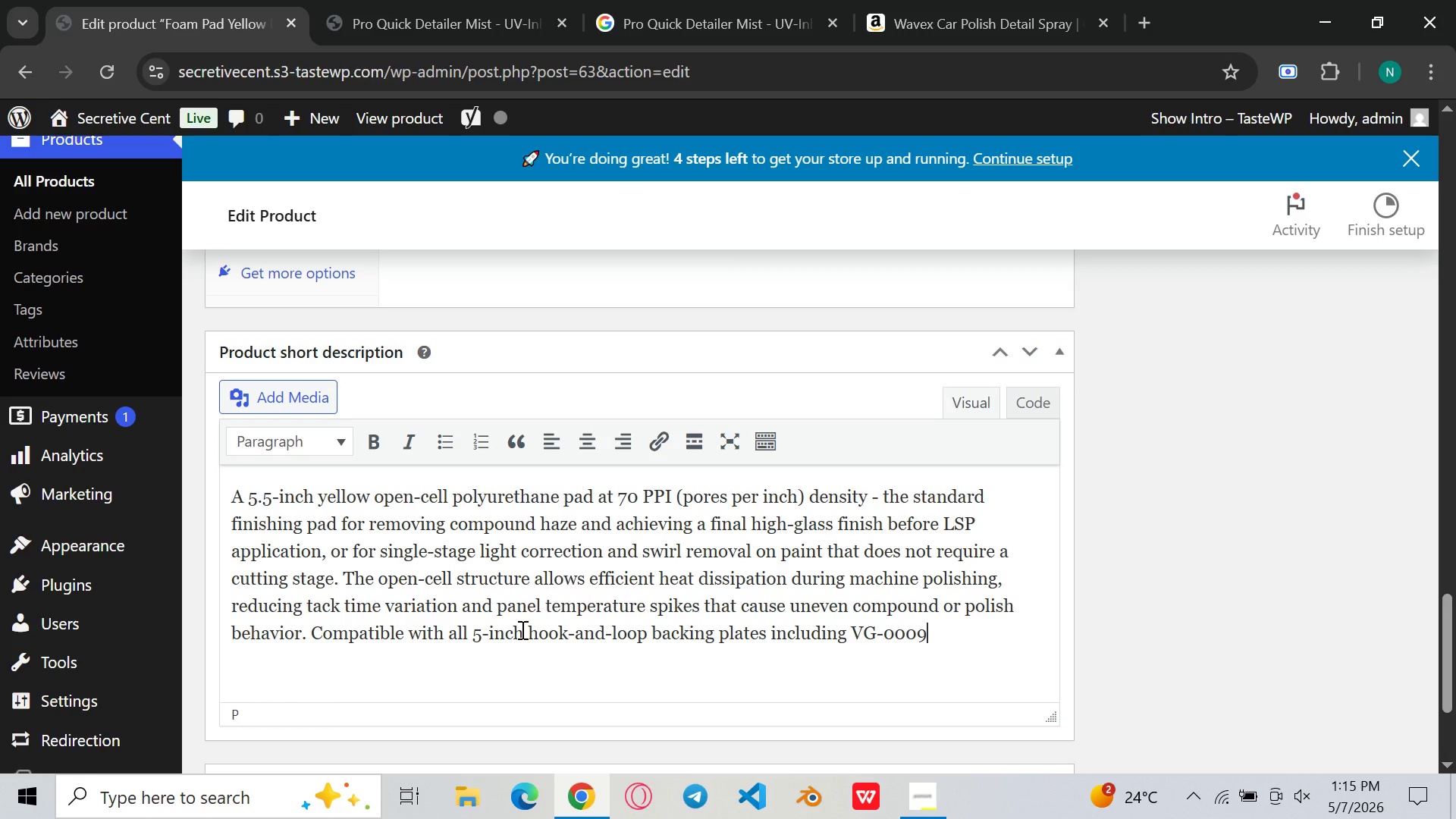 
key(ArrowLeft)
 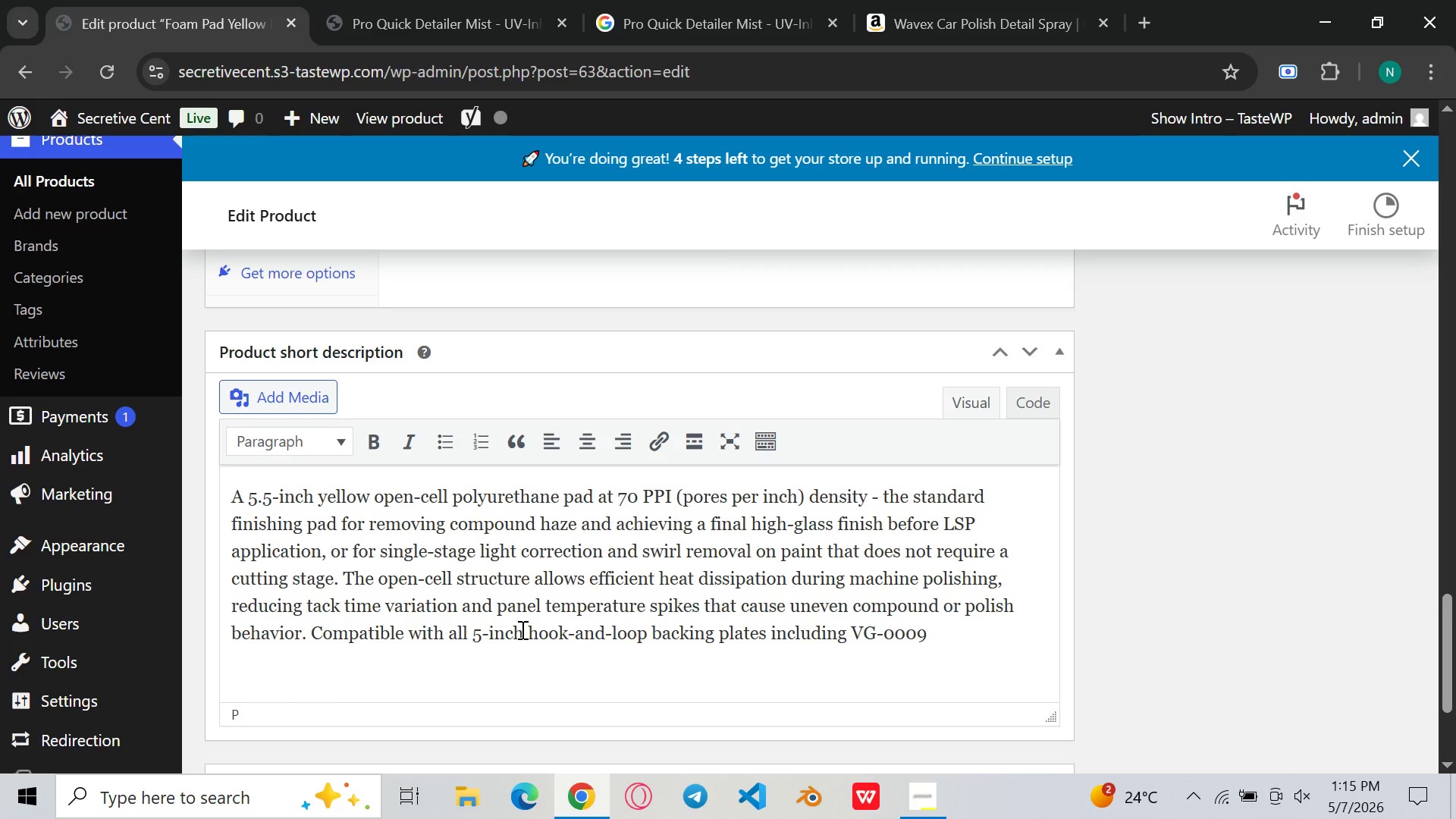 
key(0)
 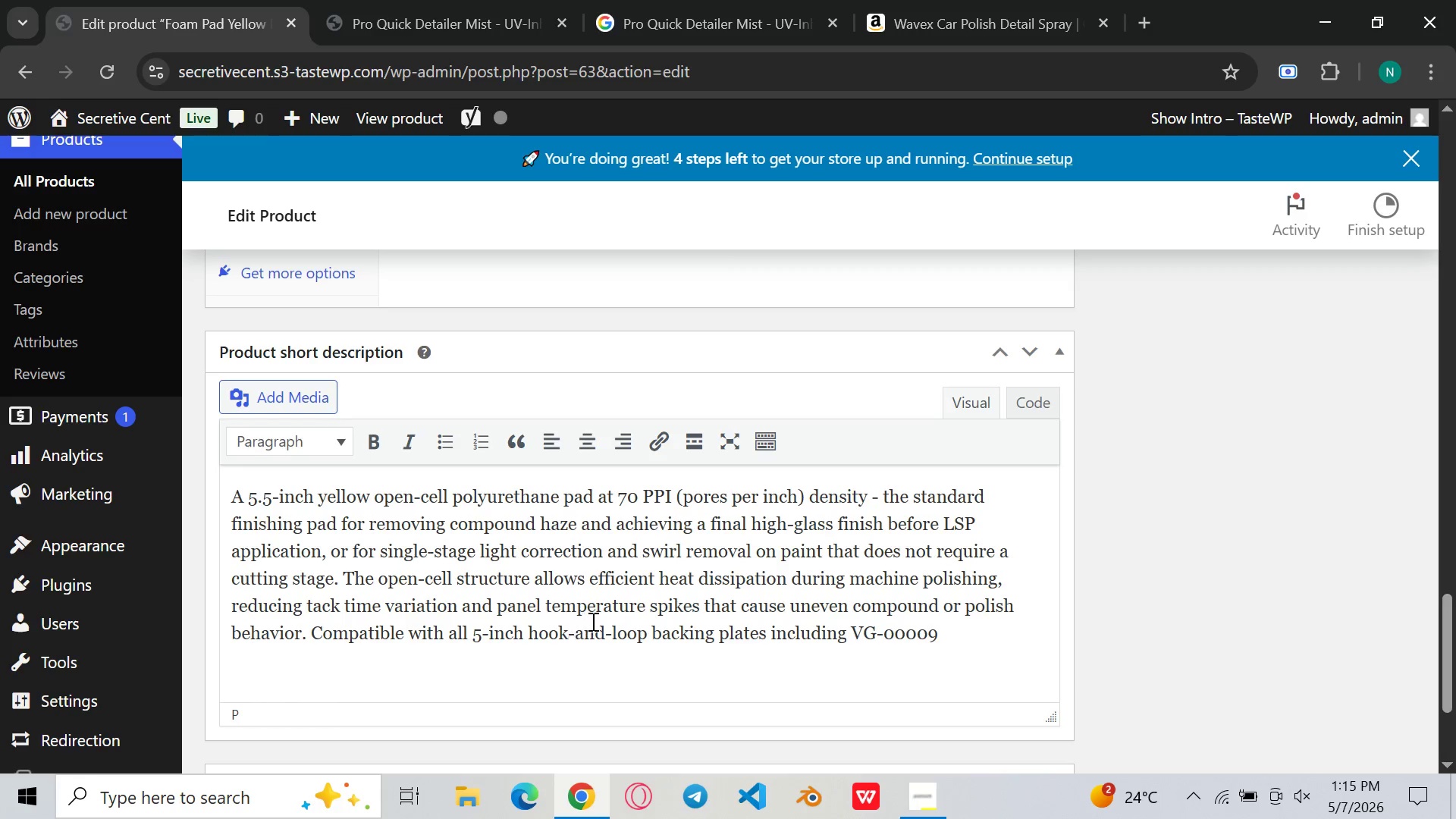 
left_click([592, 621])
 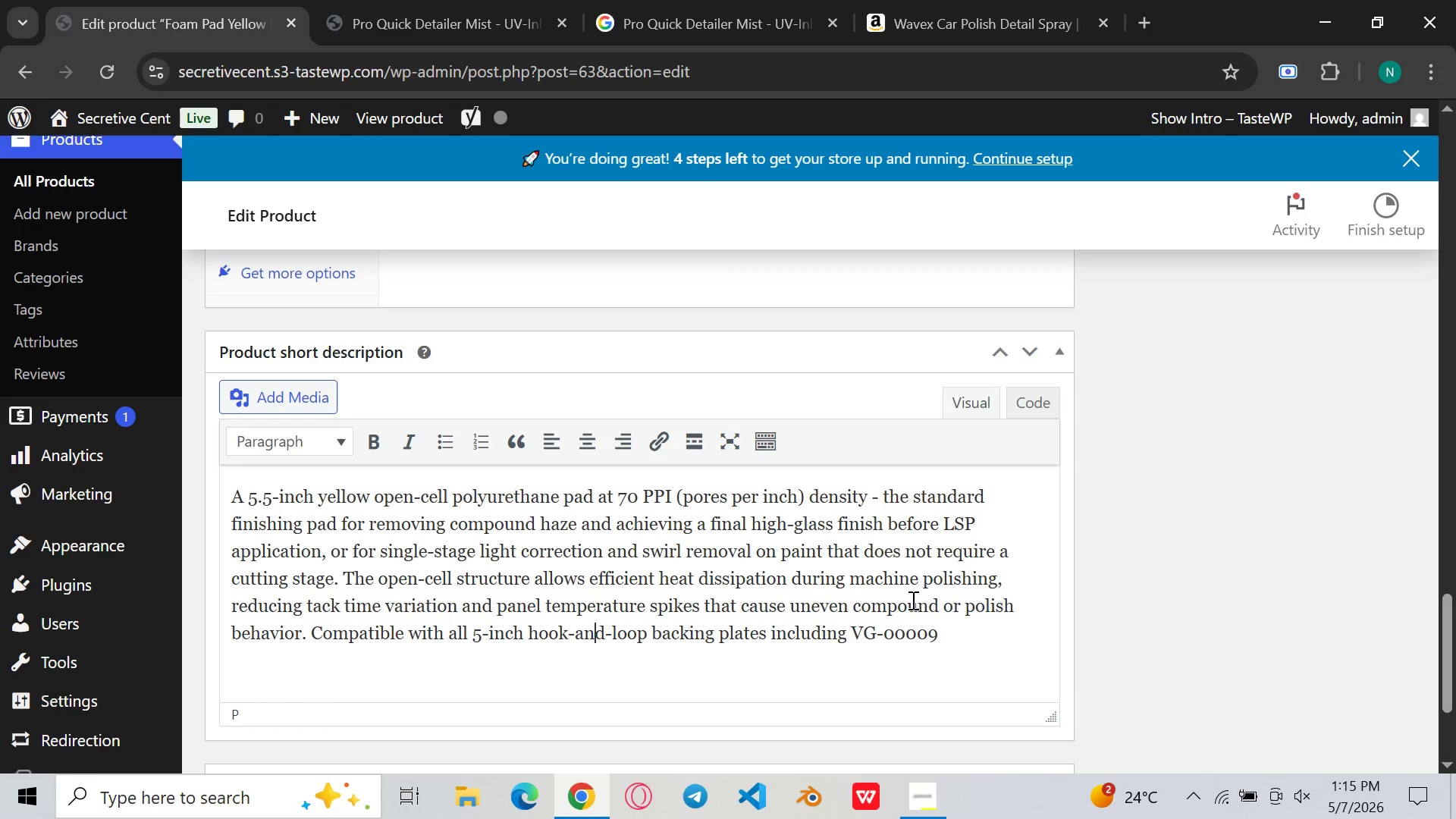 
left_click([951, 625])
 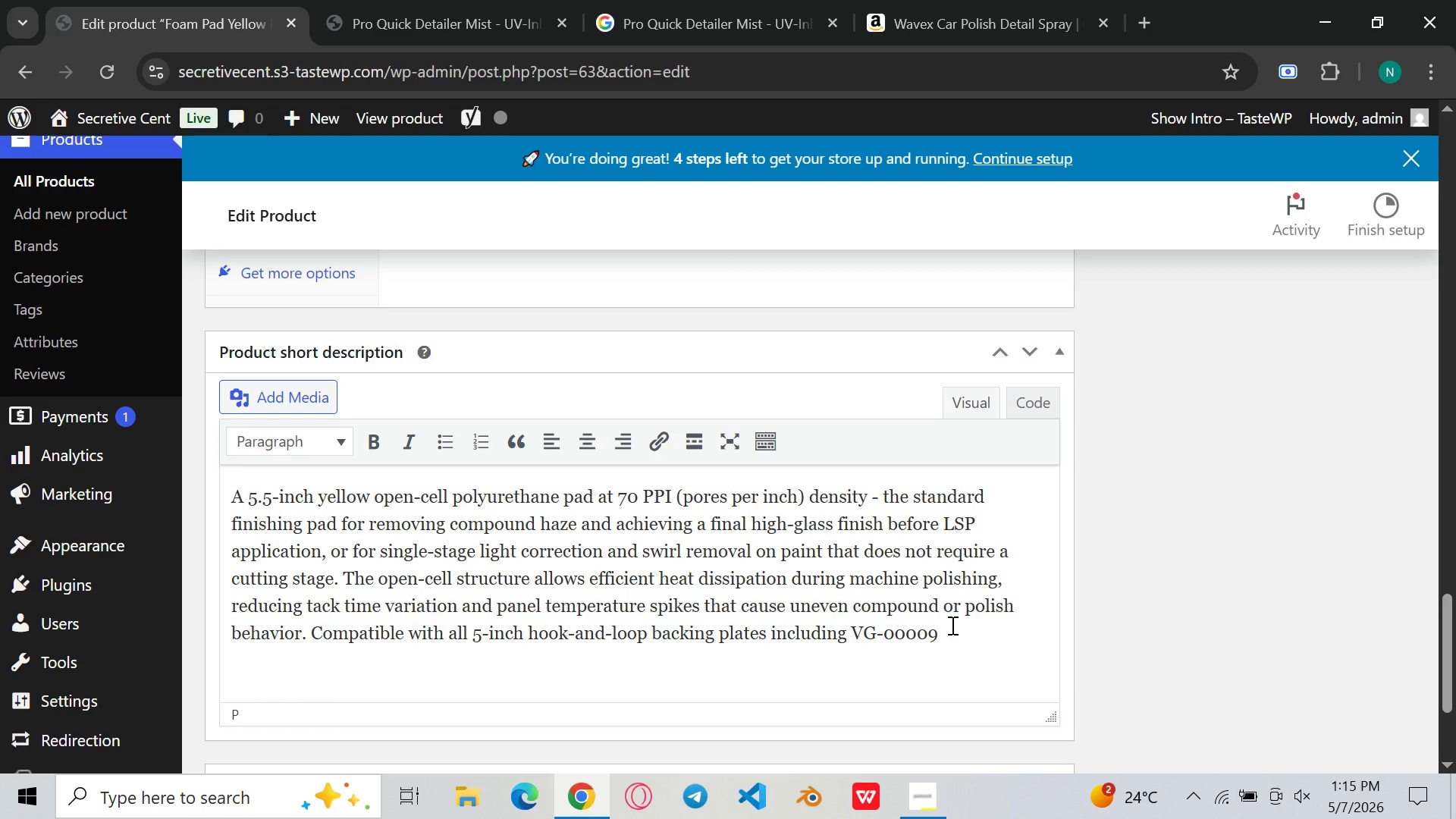 
key(Period)
 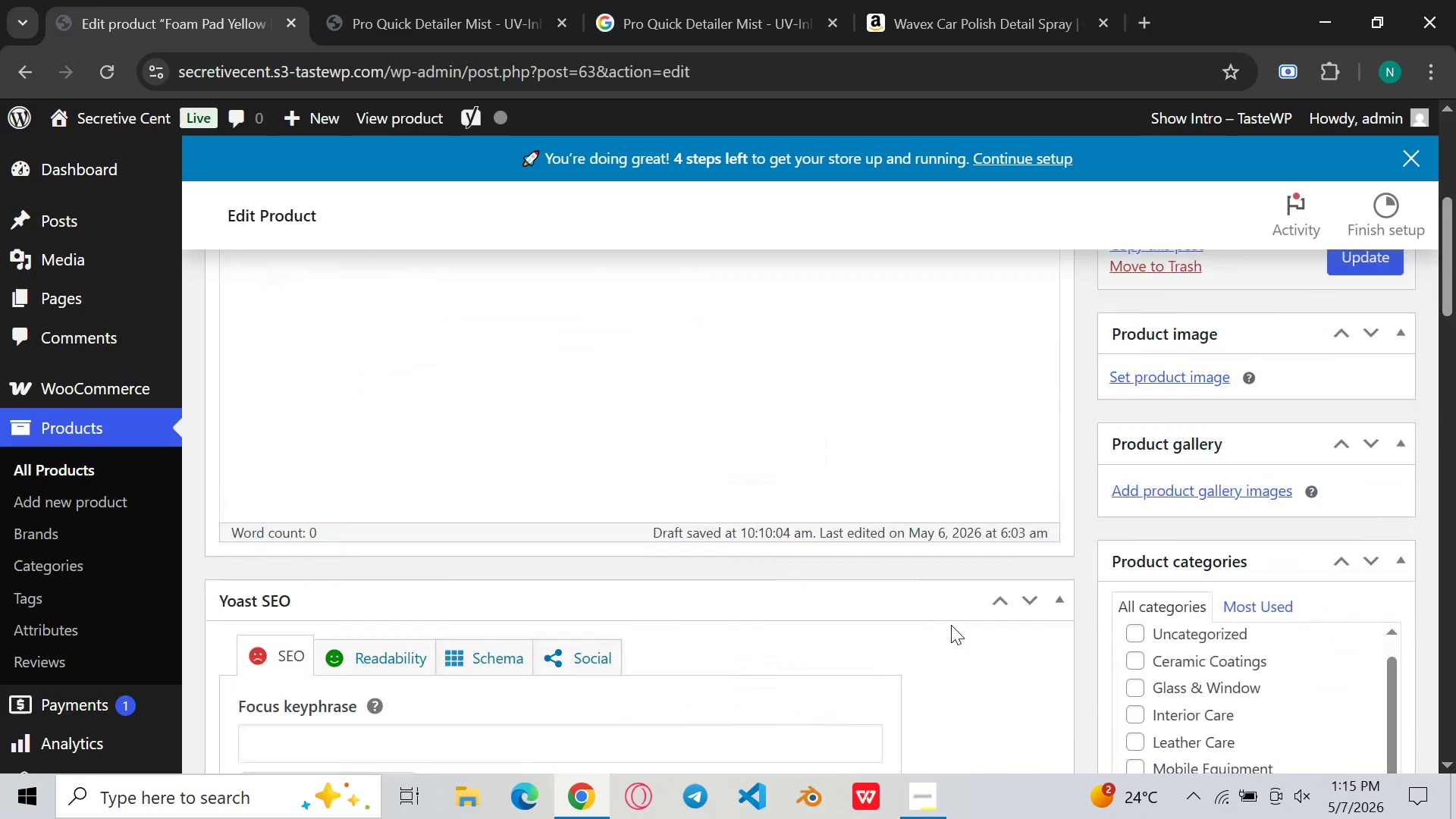 
left_click([912, 818])